 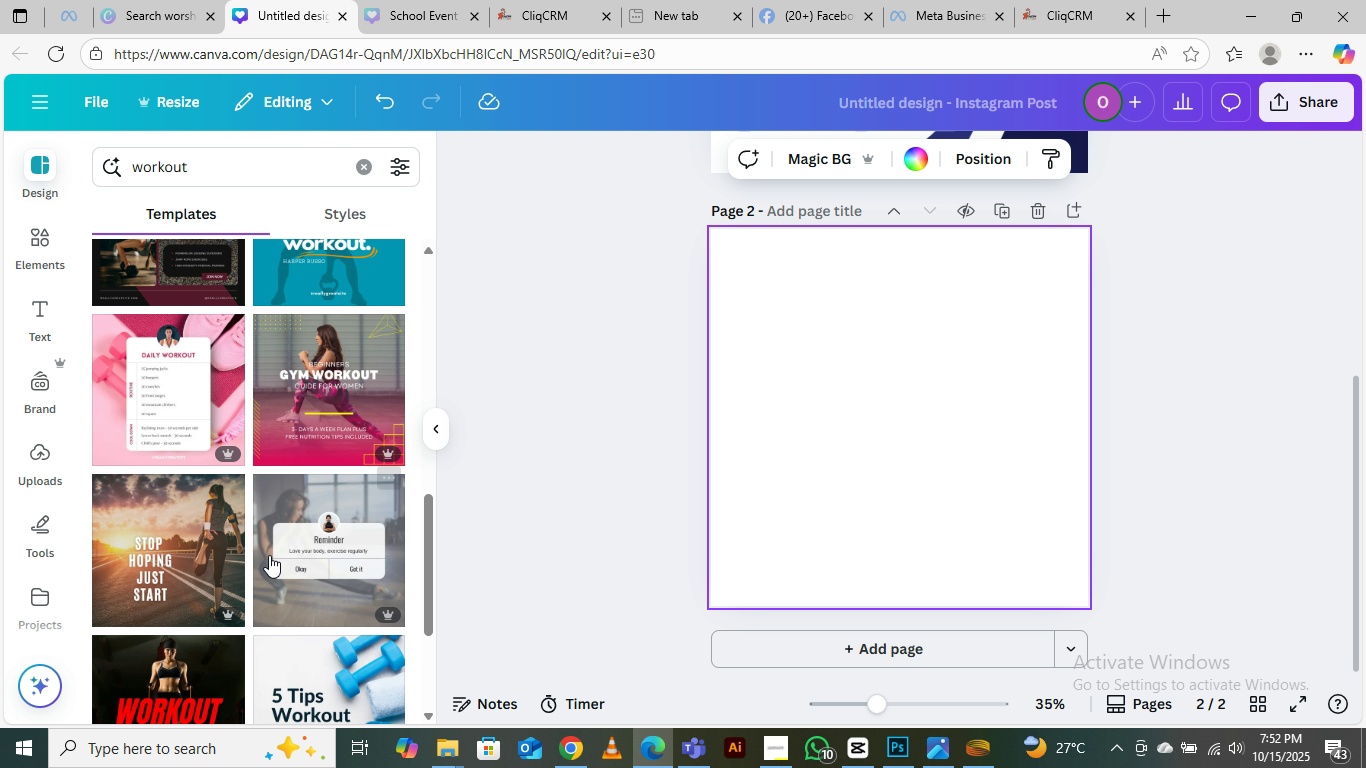 
scroll: coordinate [266, 436], scroll_direction: down, amount: 18.0
 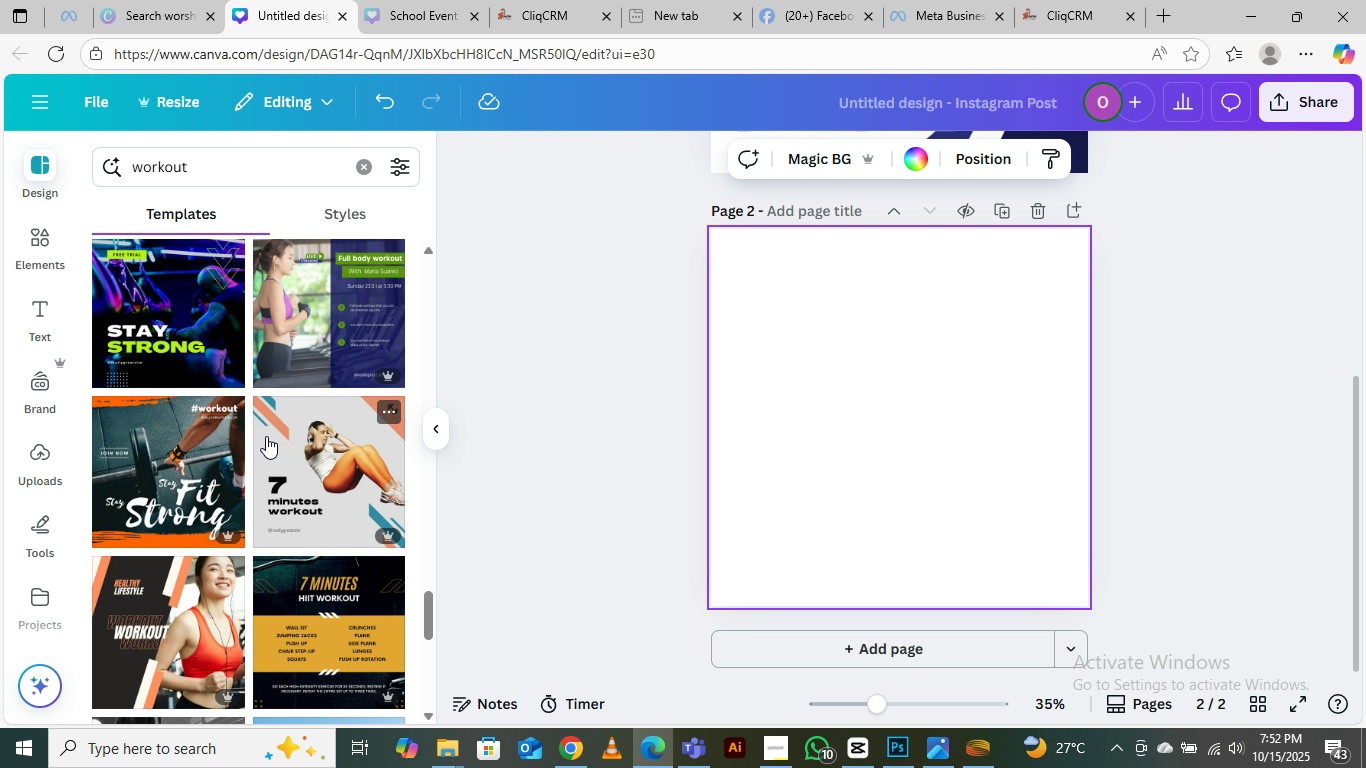 
scroll: coordinate [266, 436], scroll_direction: down, amount: 9.0
 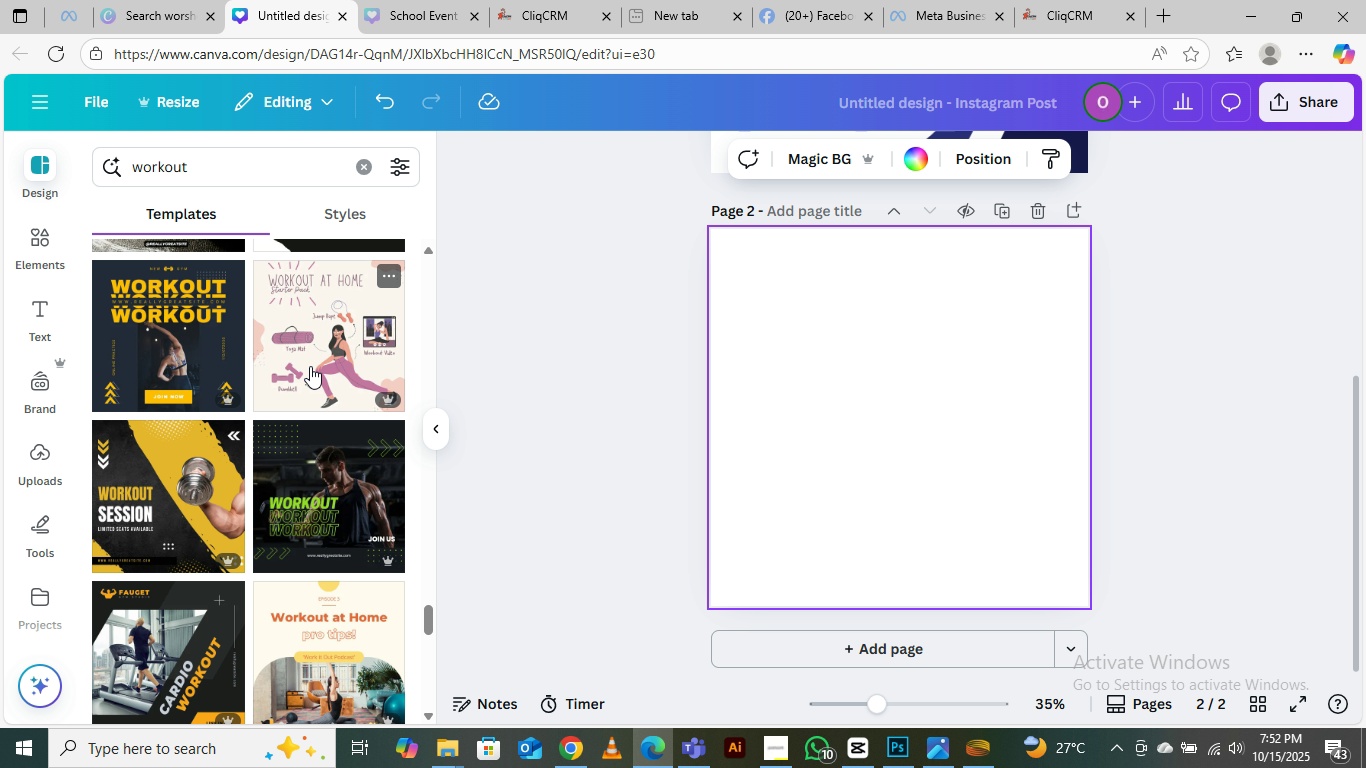 
left_click([348, 353])
 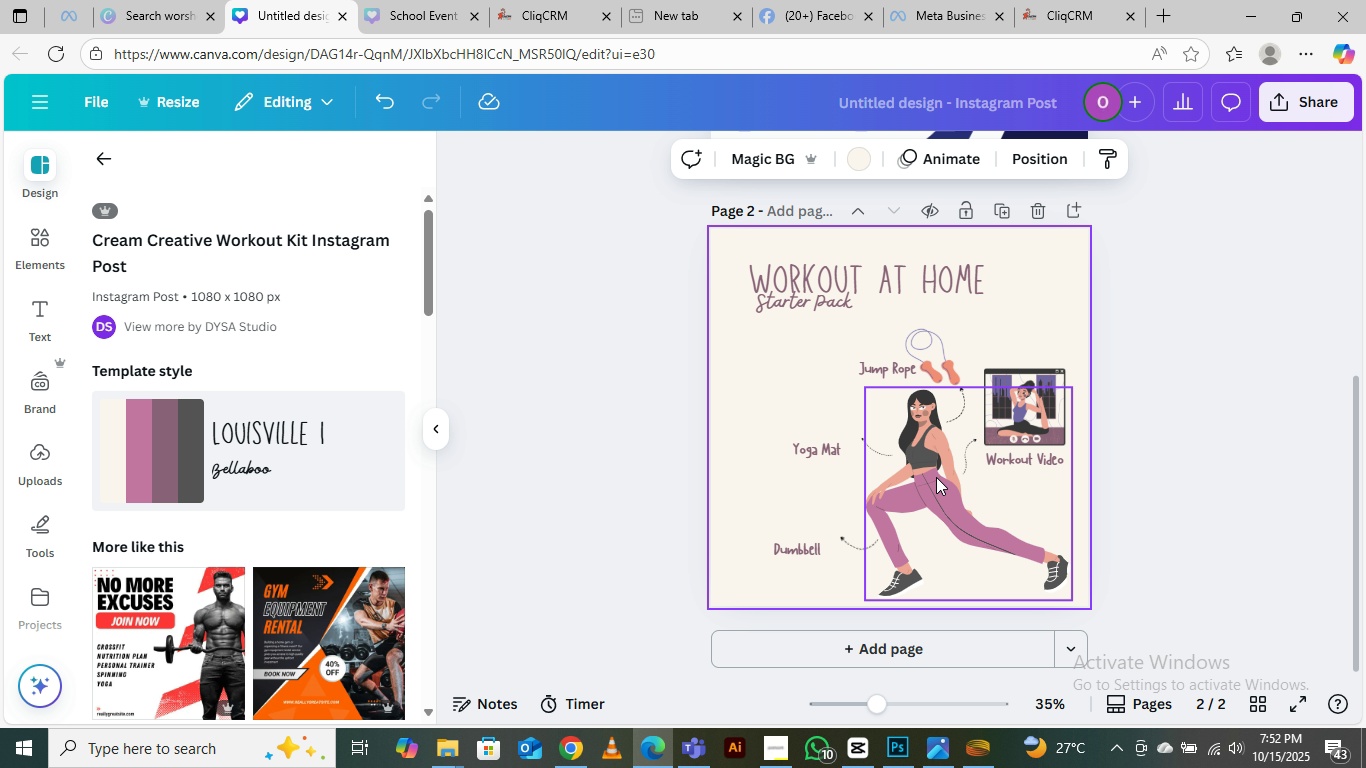 
left_click([931, 466])
 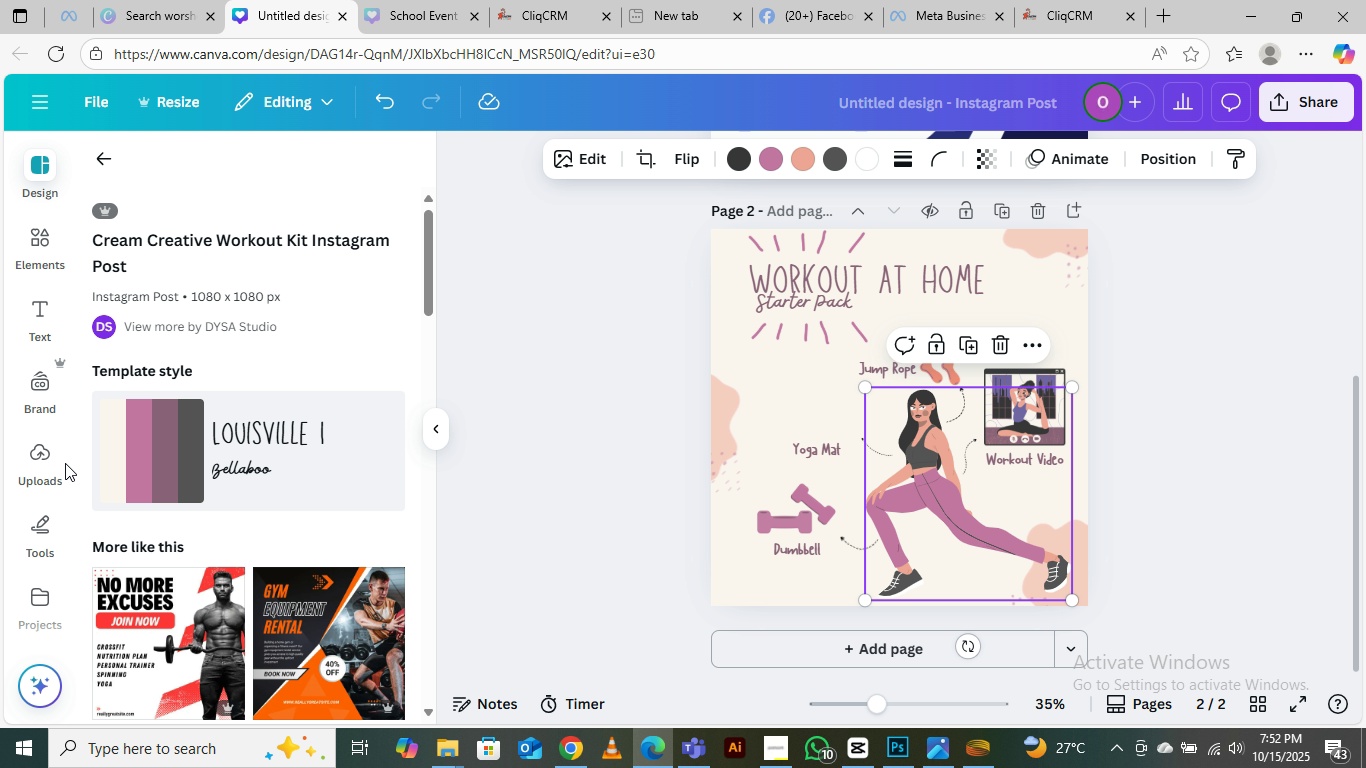 
scroll: coordinate [258, 470], scroll_direction: down, amount: 6.0
 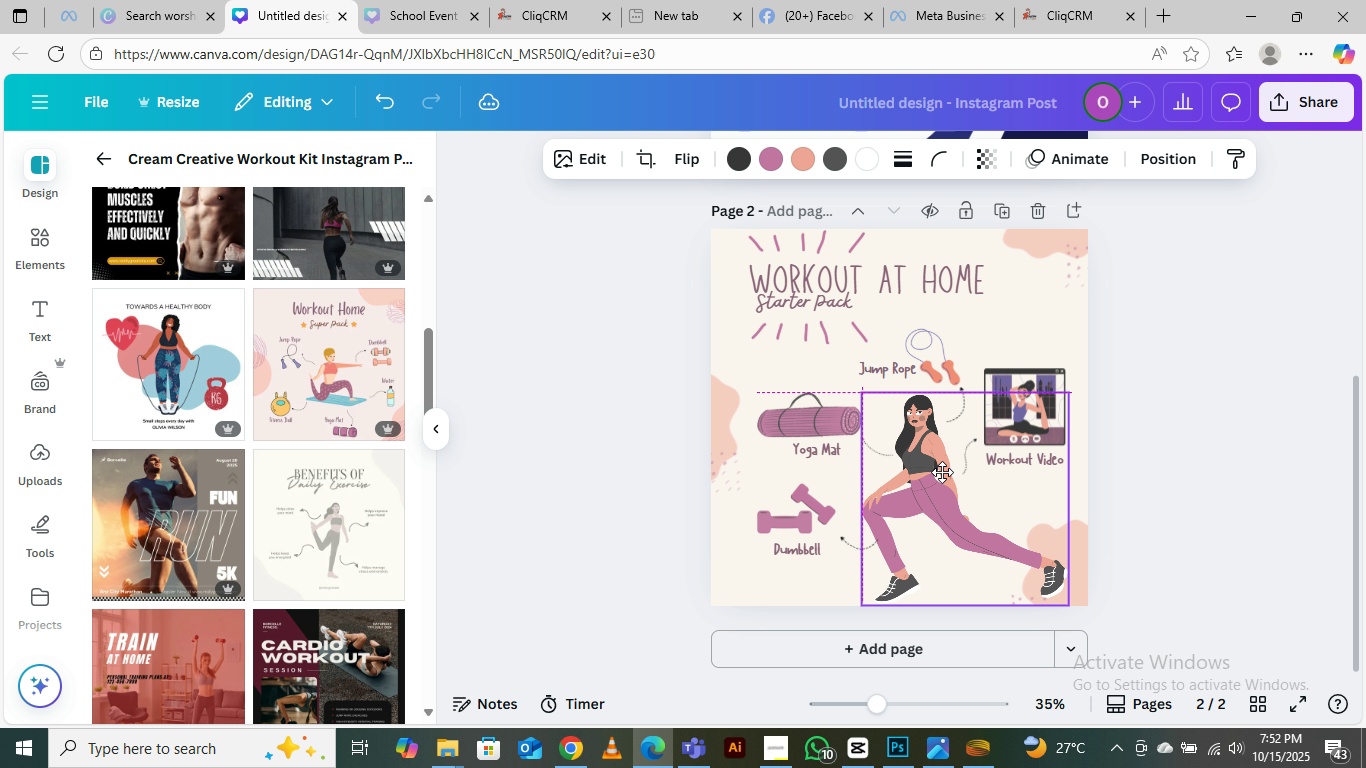 
wait(6.17)
 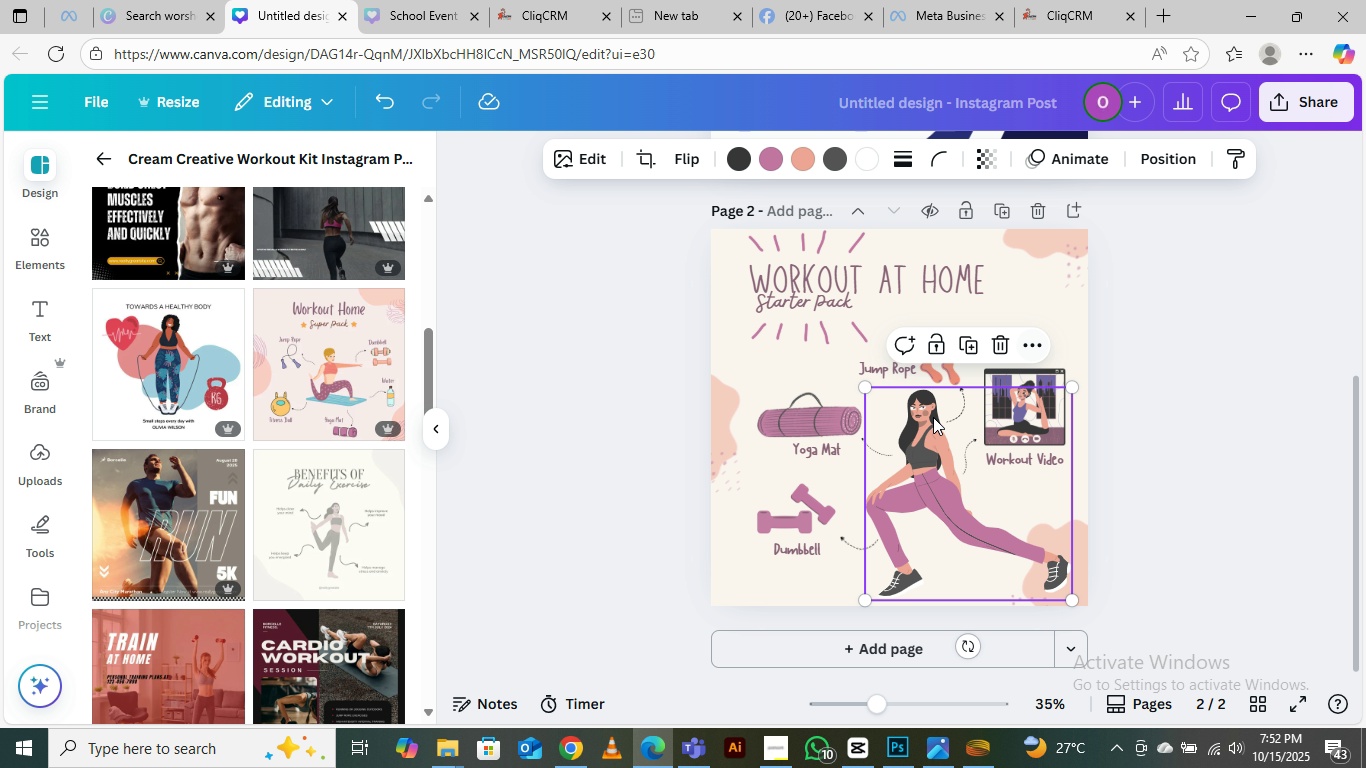 
scroll: coordinate [207, 525], scroll_direction: down, amount: 3.0
 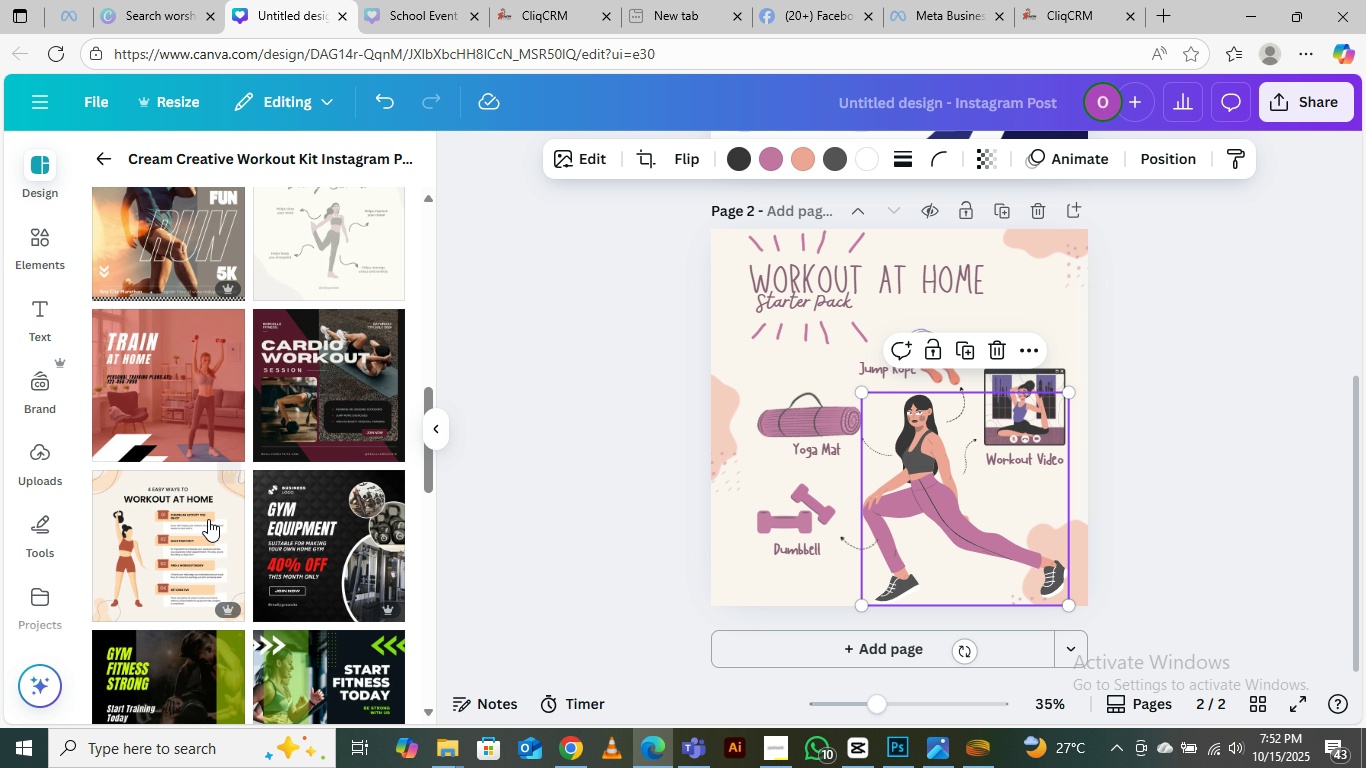 
mouse_move([238, 509])
 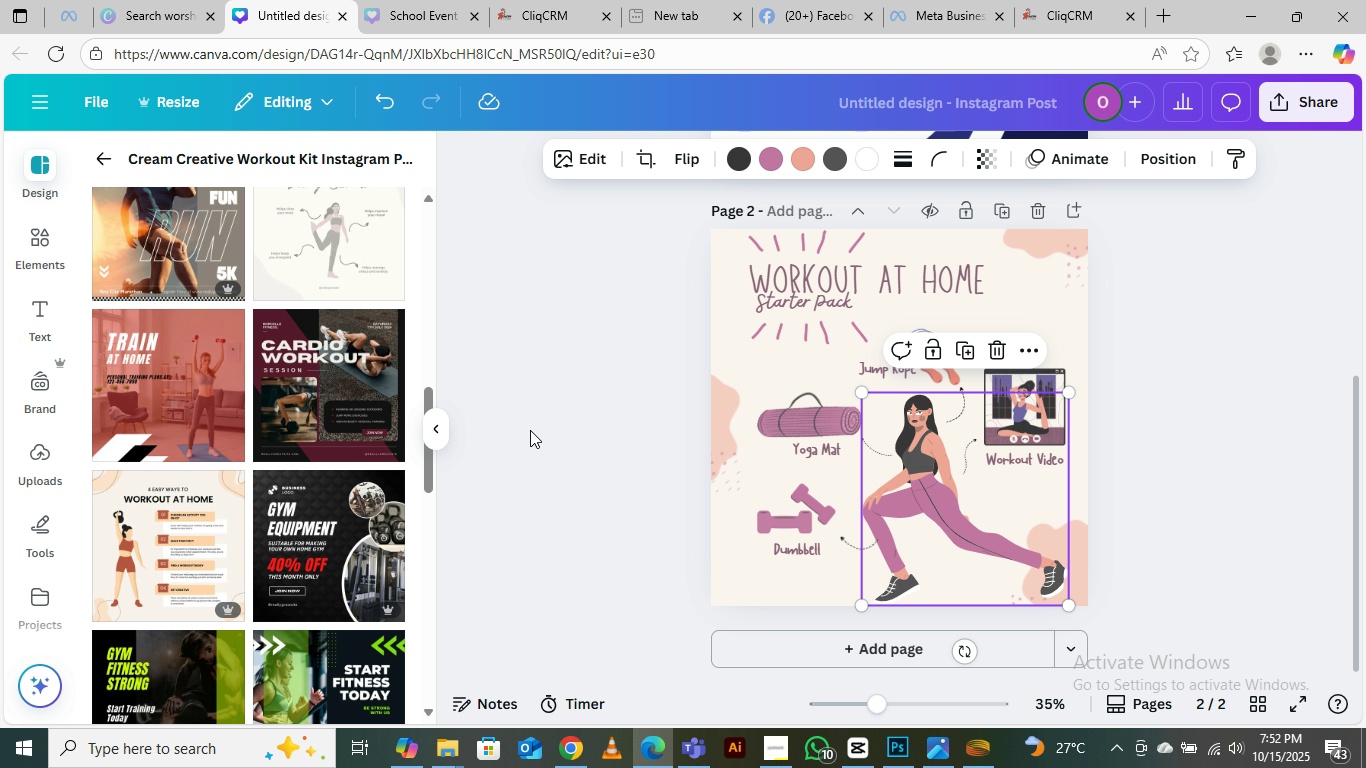 
wait(5.17)
 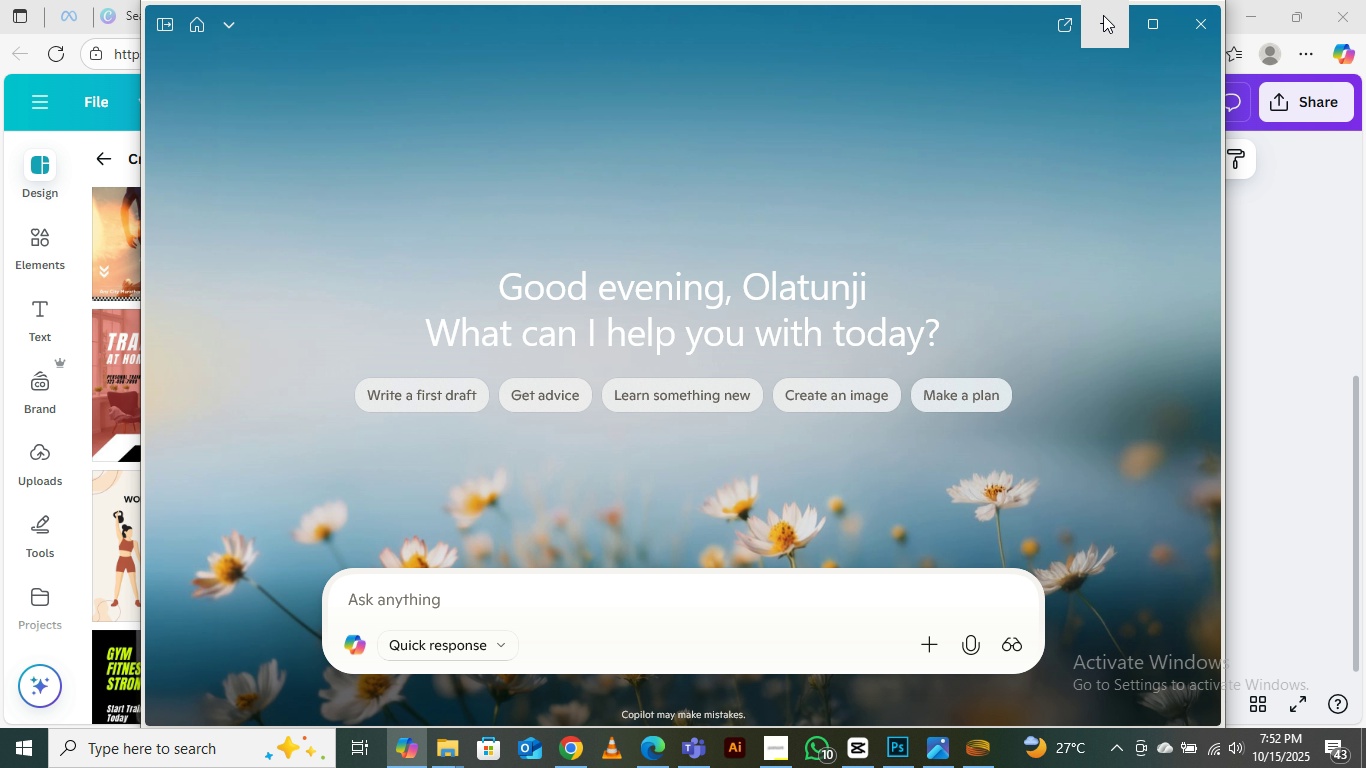 
scroll: coordinate [702, 336], scroll_direction: up, amount: 5.0
 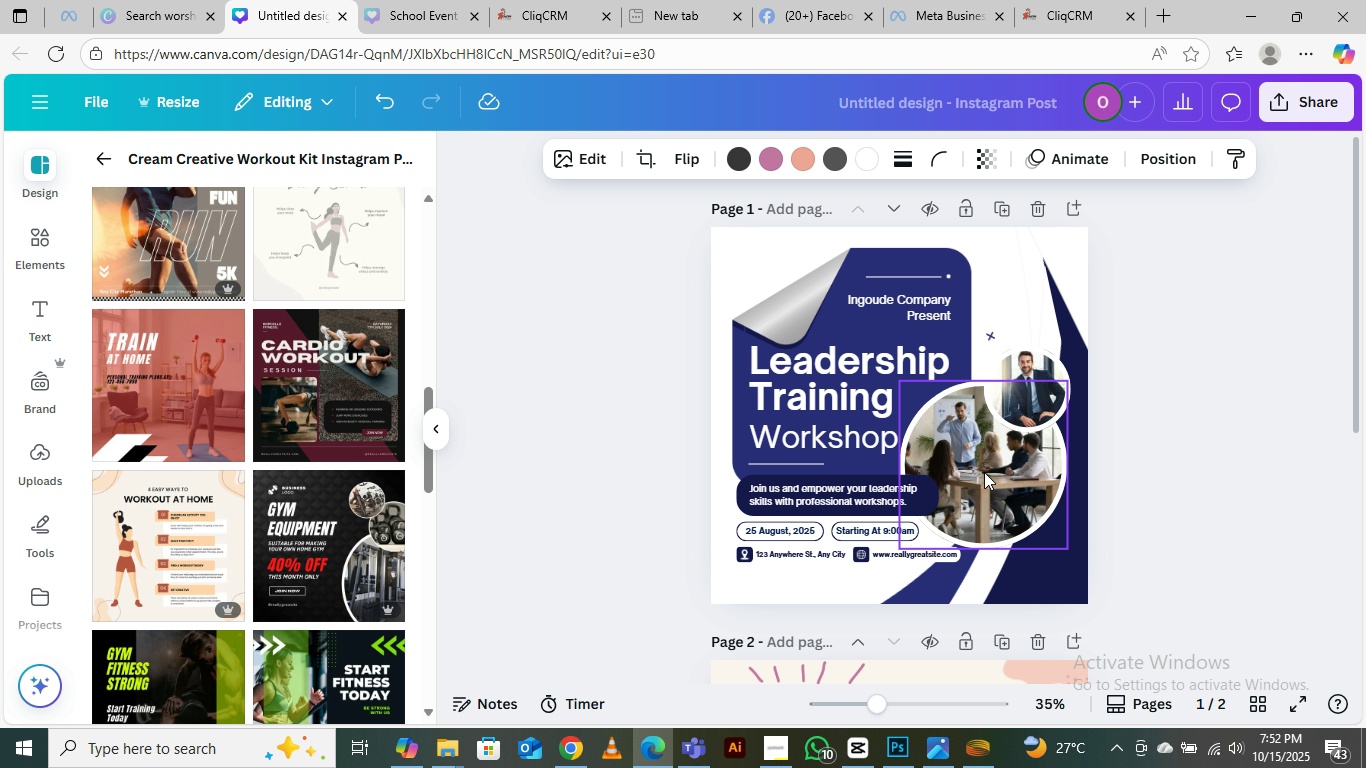 
left_click([985, 471])
 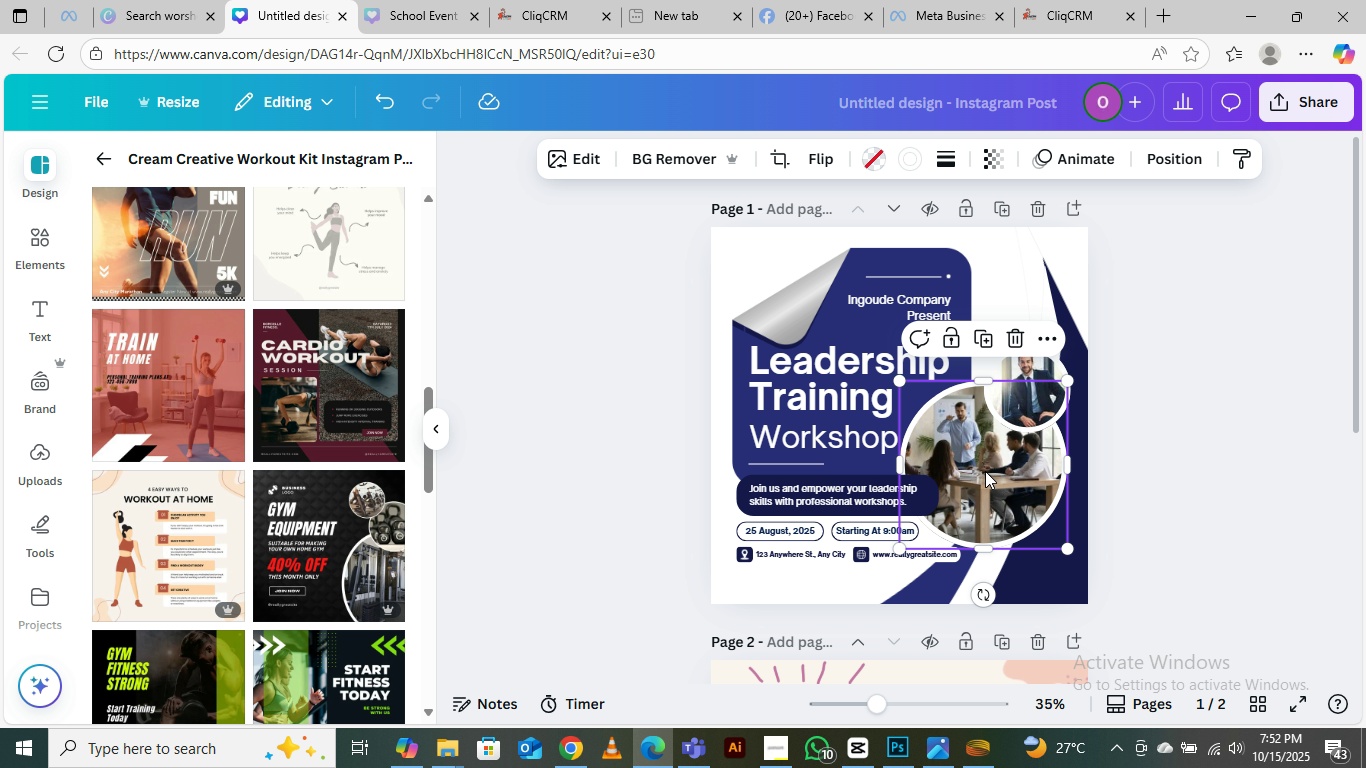 
key(Delete)
 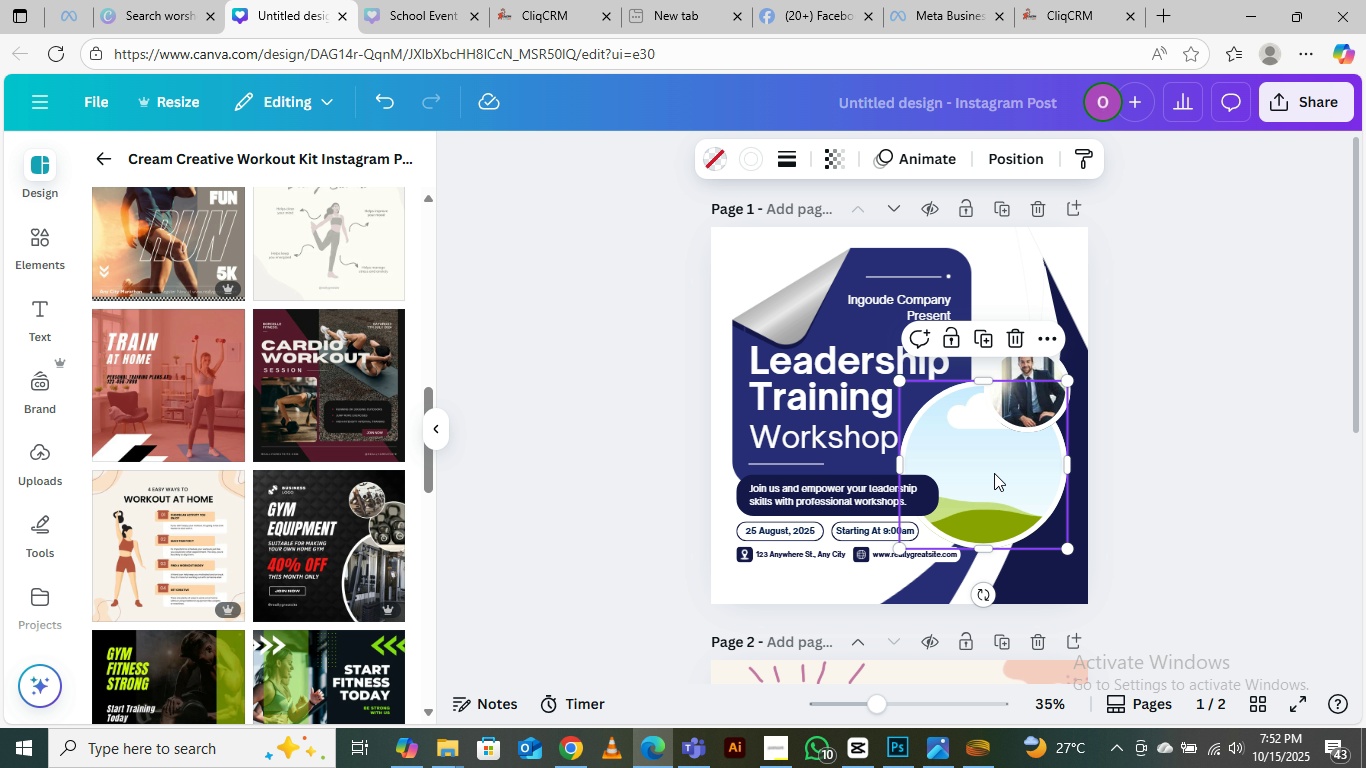 
left_click([994, 473])
 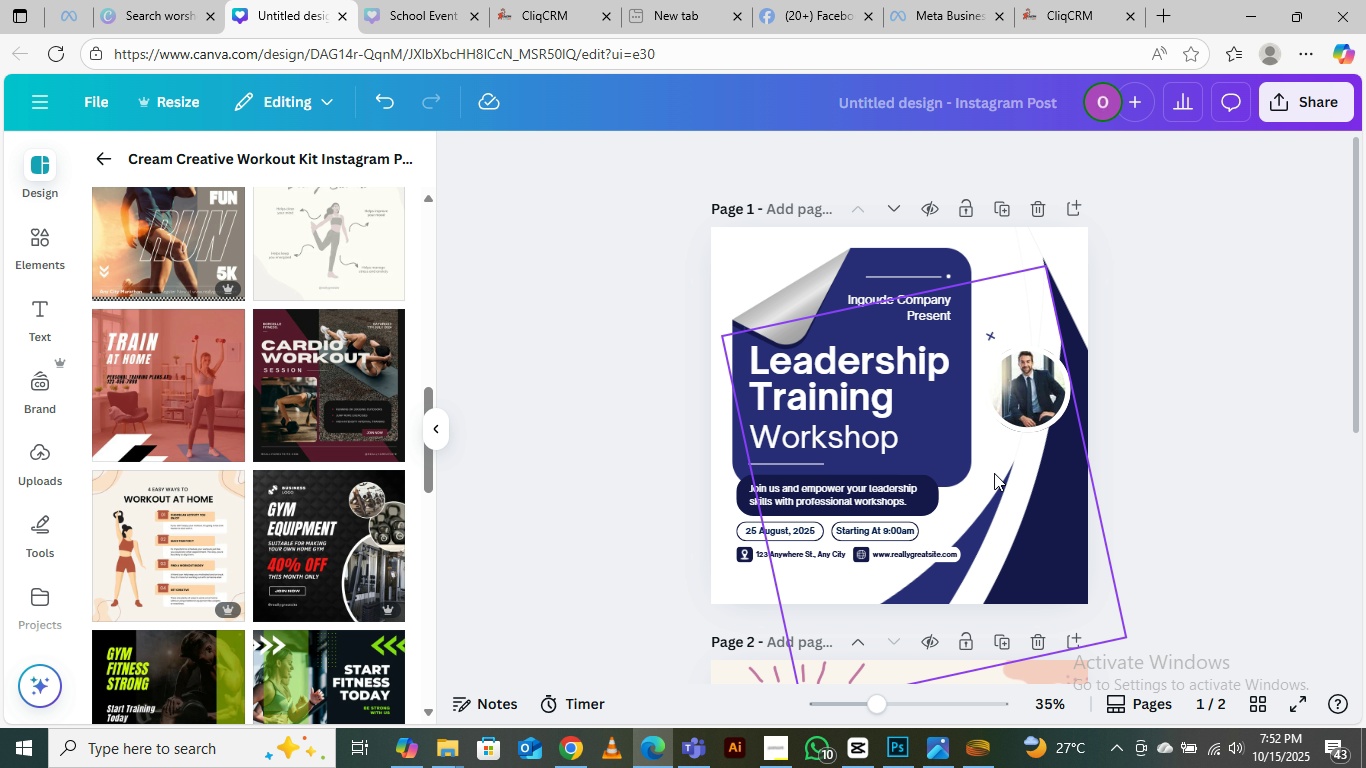 
key(Delete)
 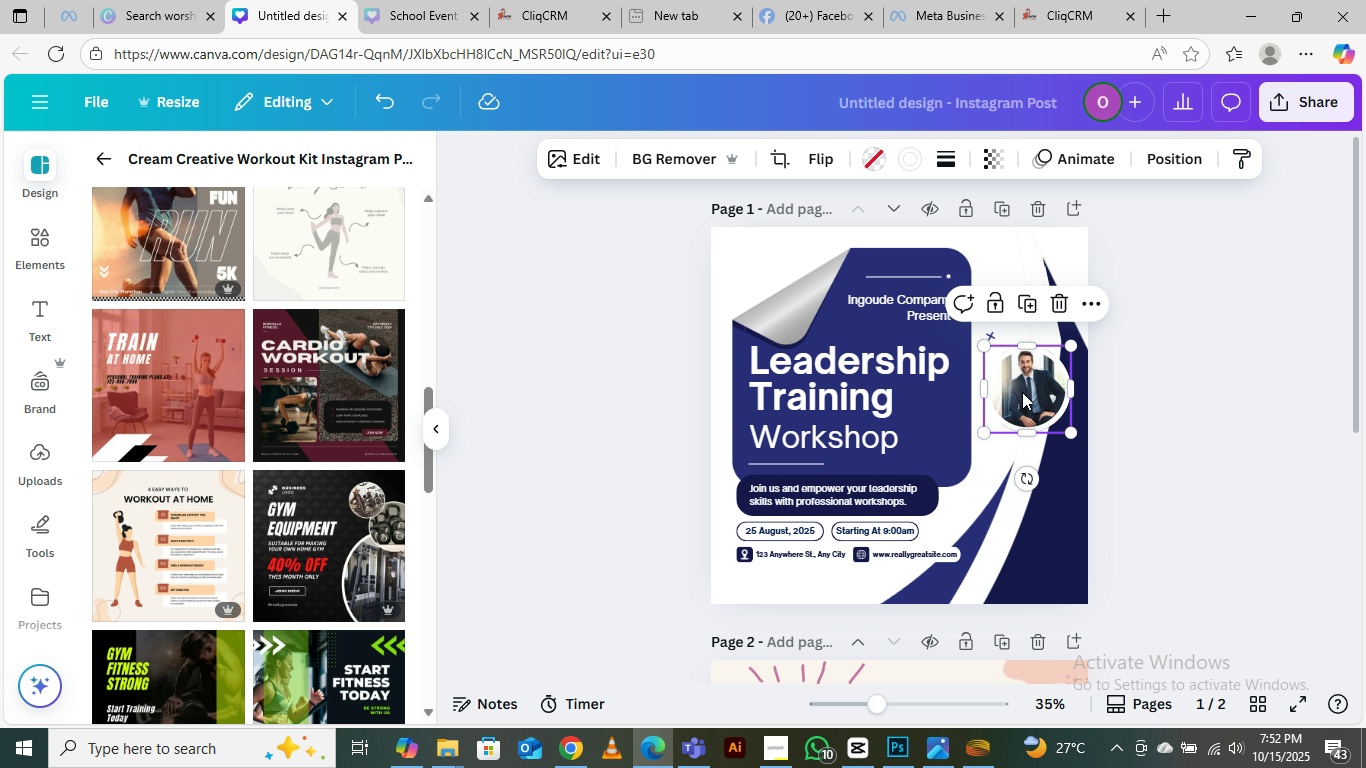 
left_click([1022, 392])
 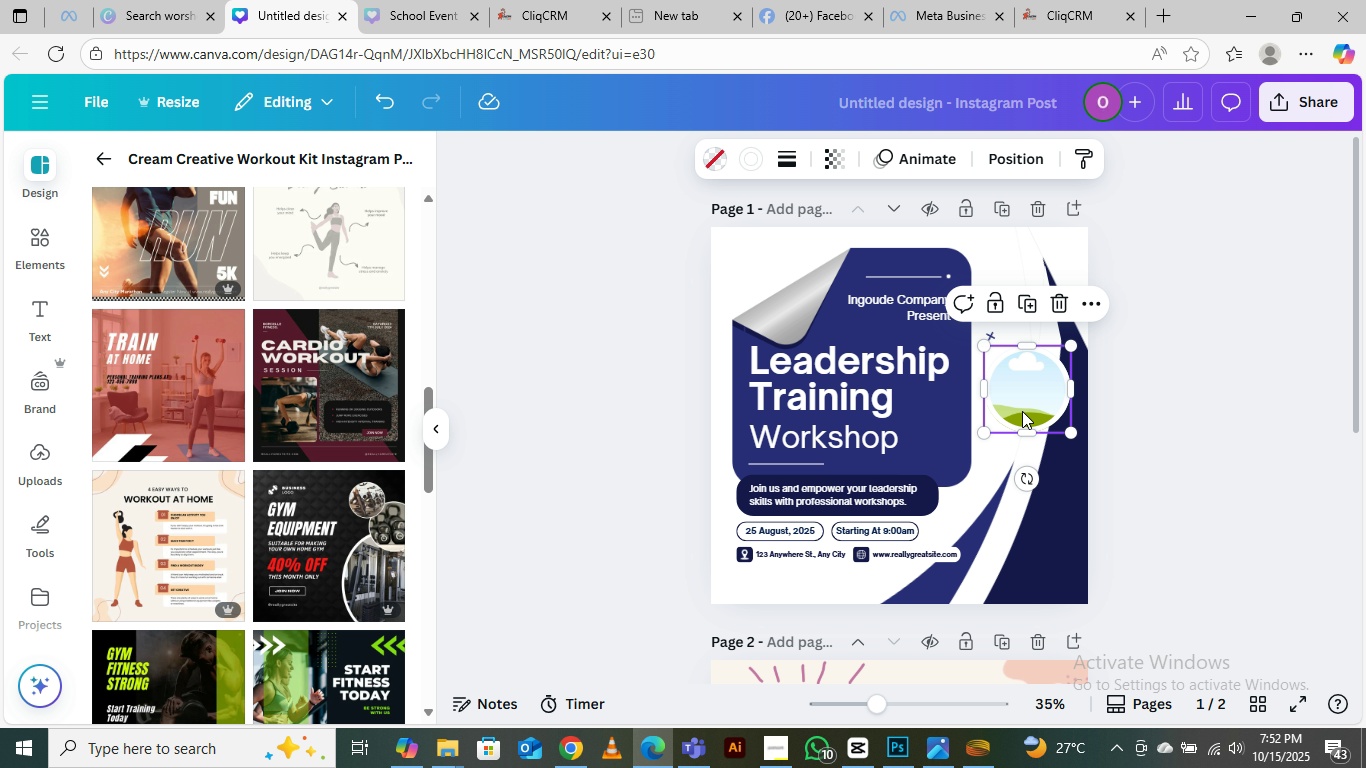 
key(Delete)
 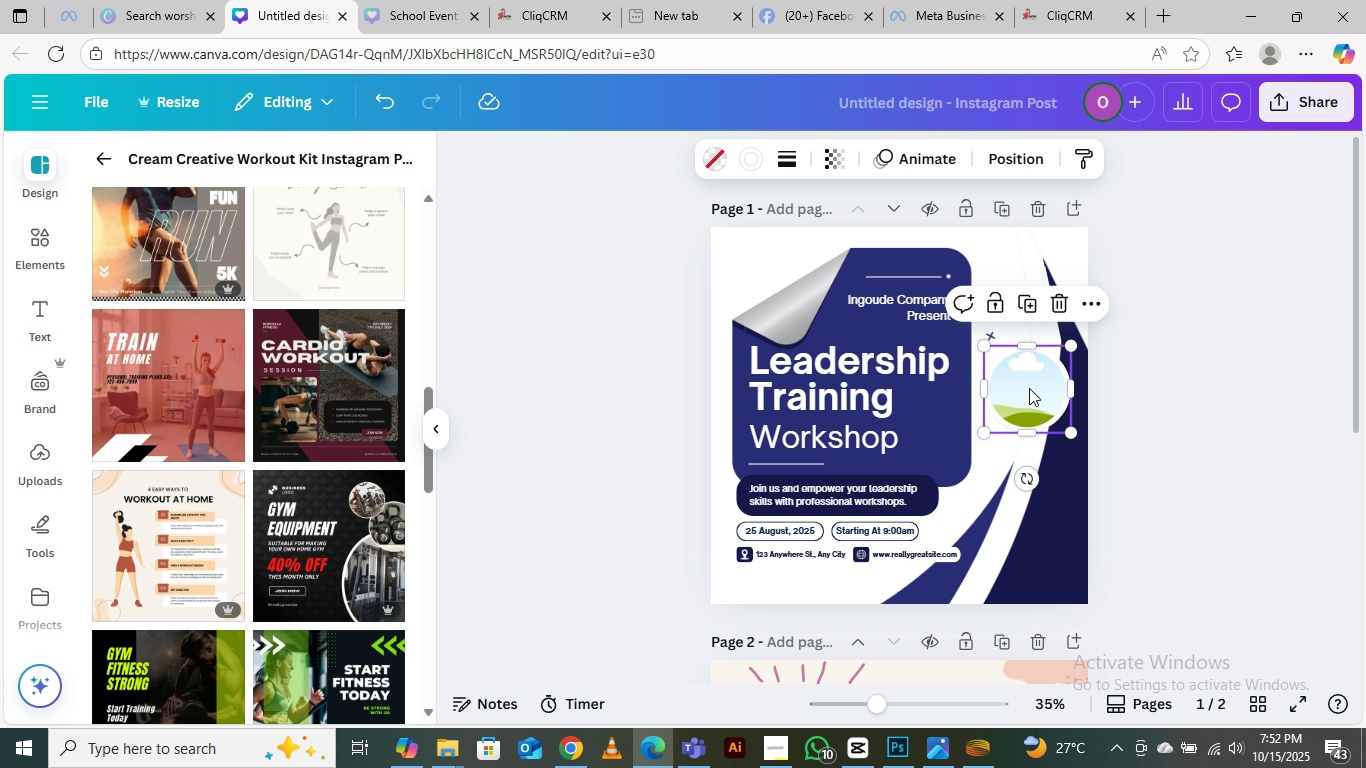 
left_click([1029, 388])
 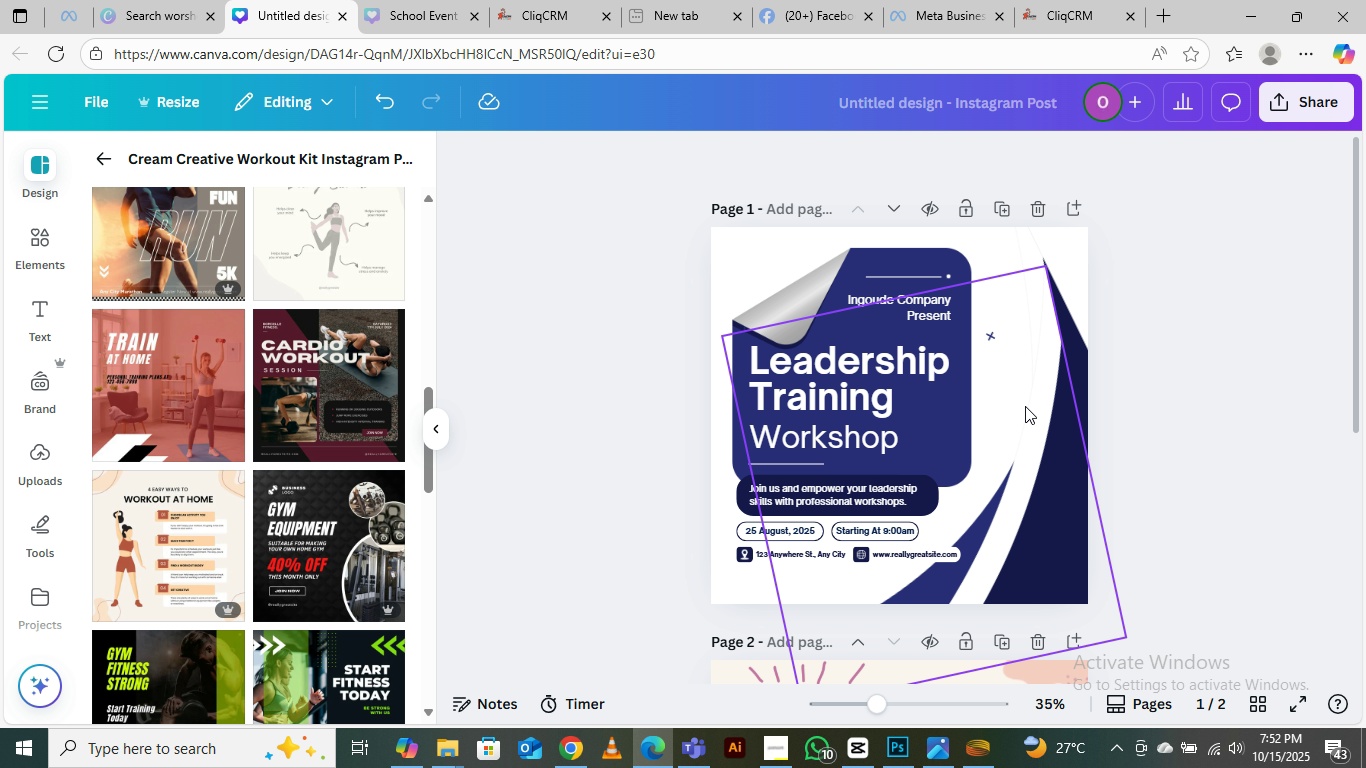 
key(Delete)
 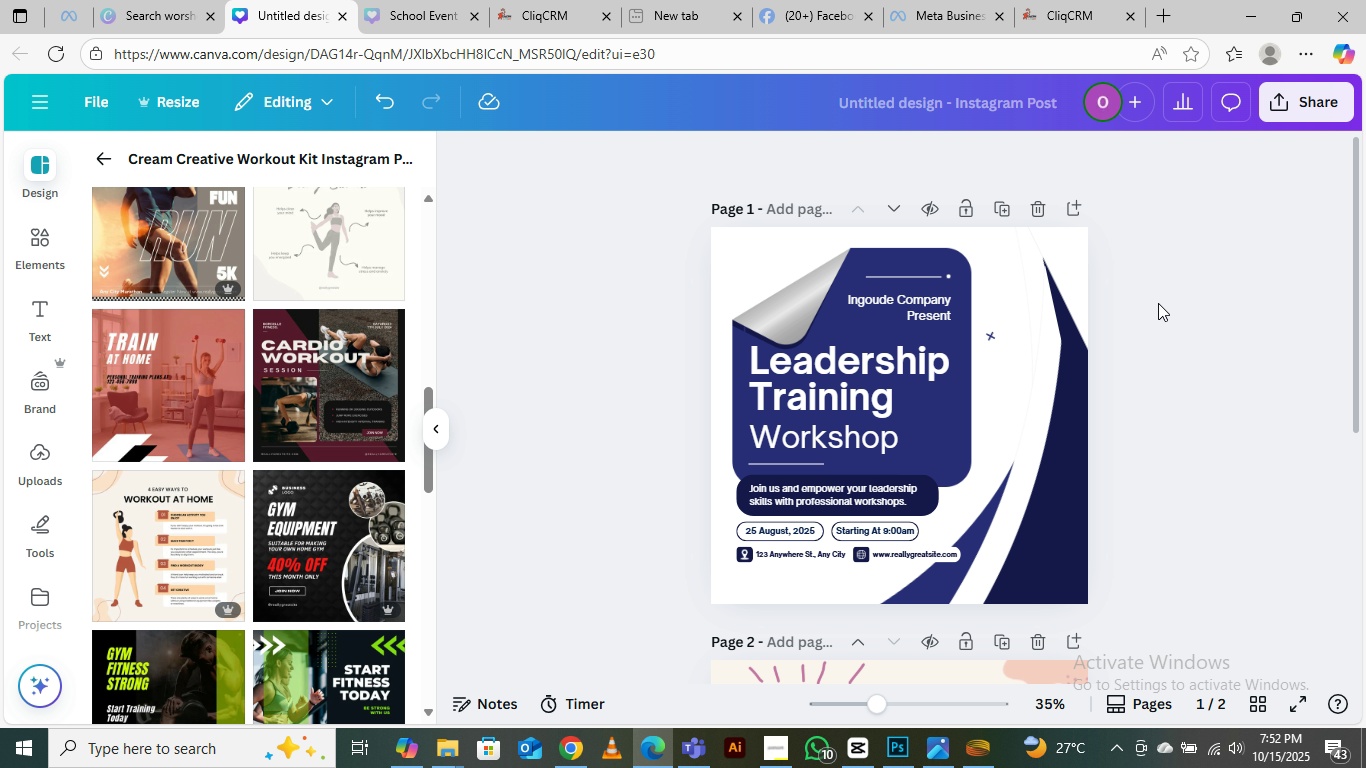 
left_click([1175, 289])
 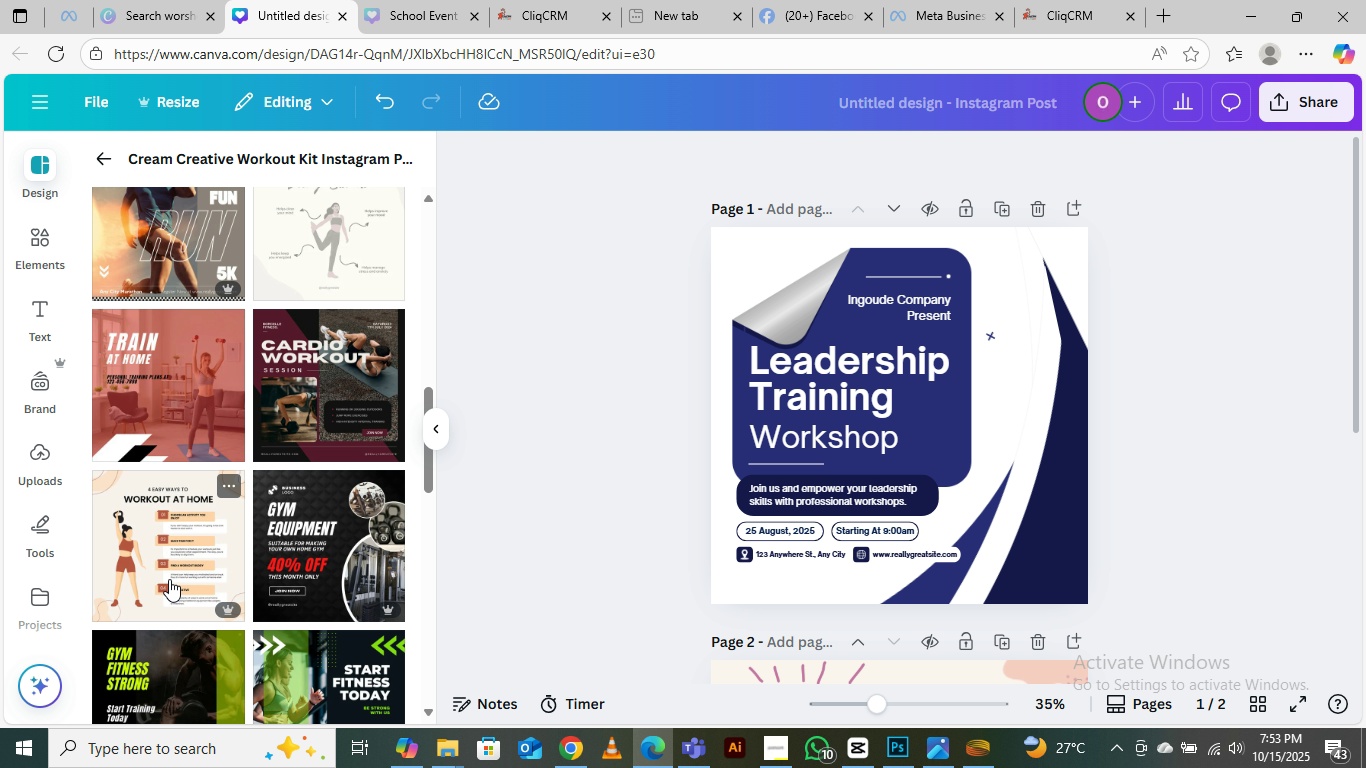 
scroll: coordinate [855, 462], scroll_direction: down, amount: 12.0
 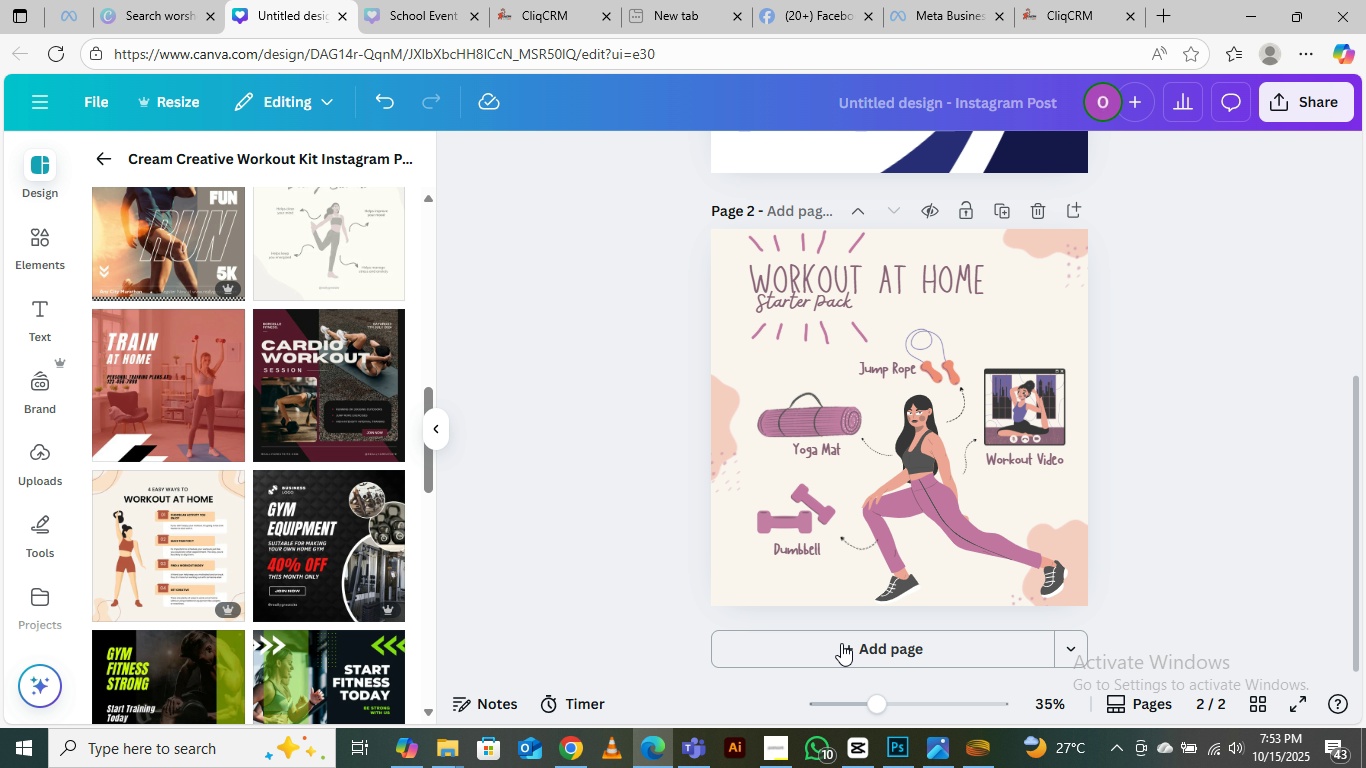 
left_click([858, 646])
 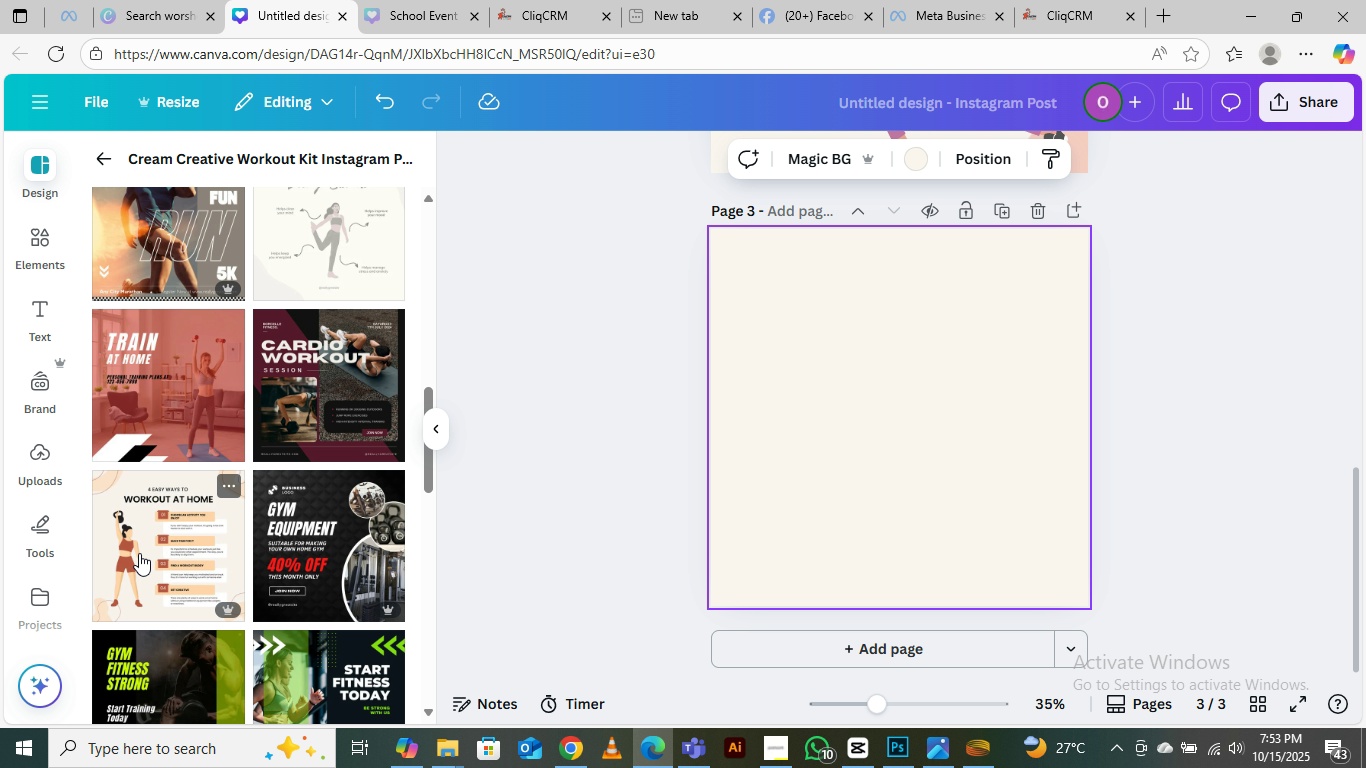 
left_click([139, 553])
 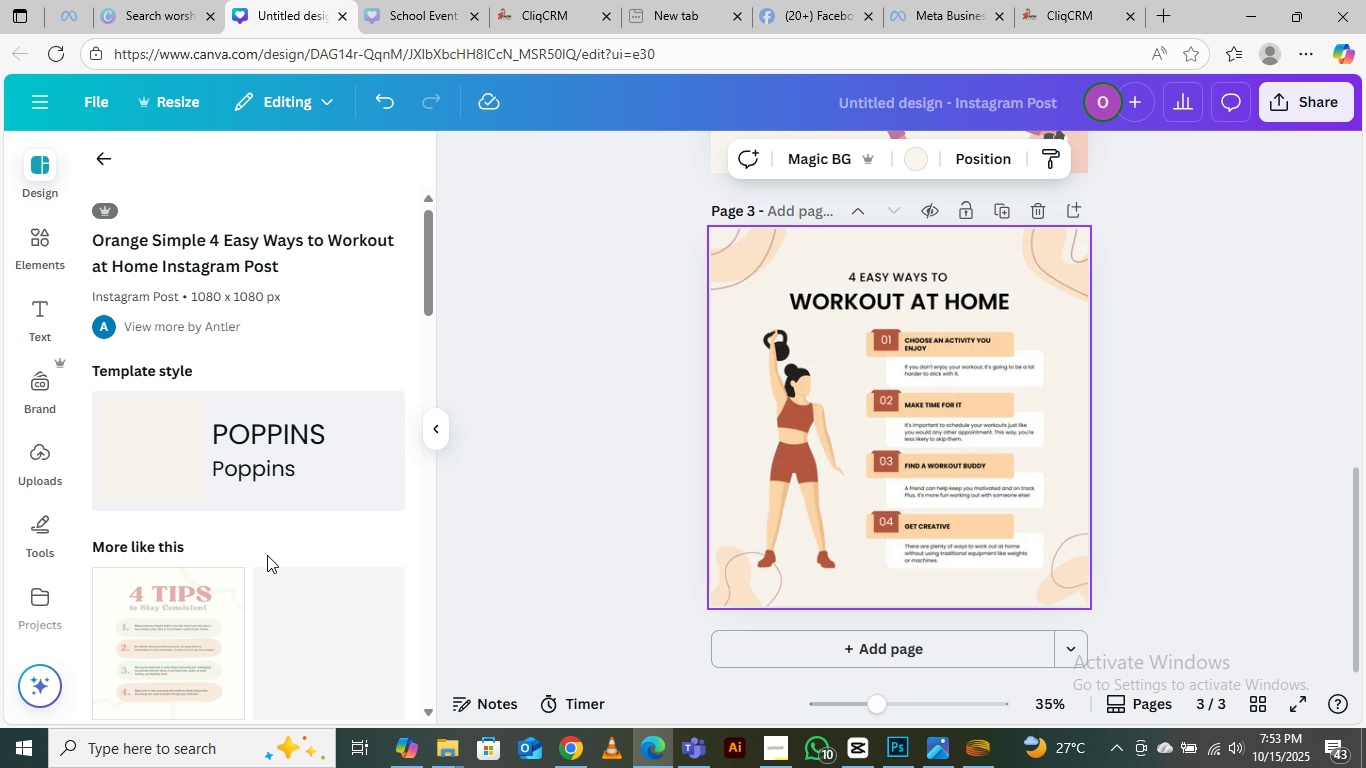 
scroll: coordinate [220, 542], scroll_direction: down, amount: 6.0
 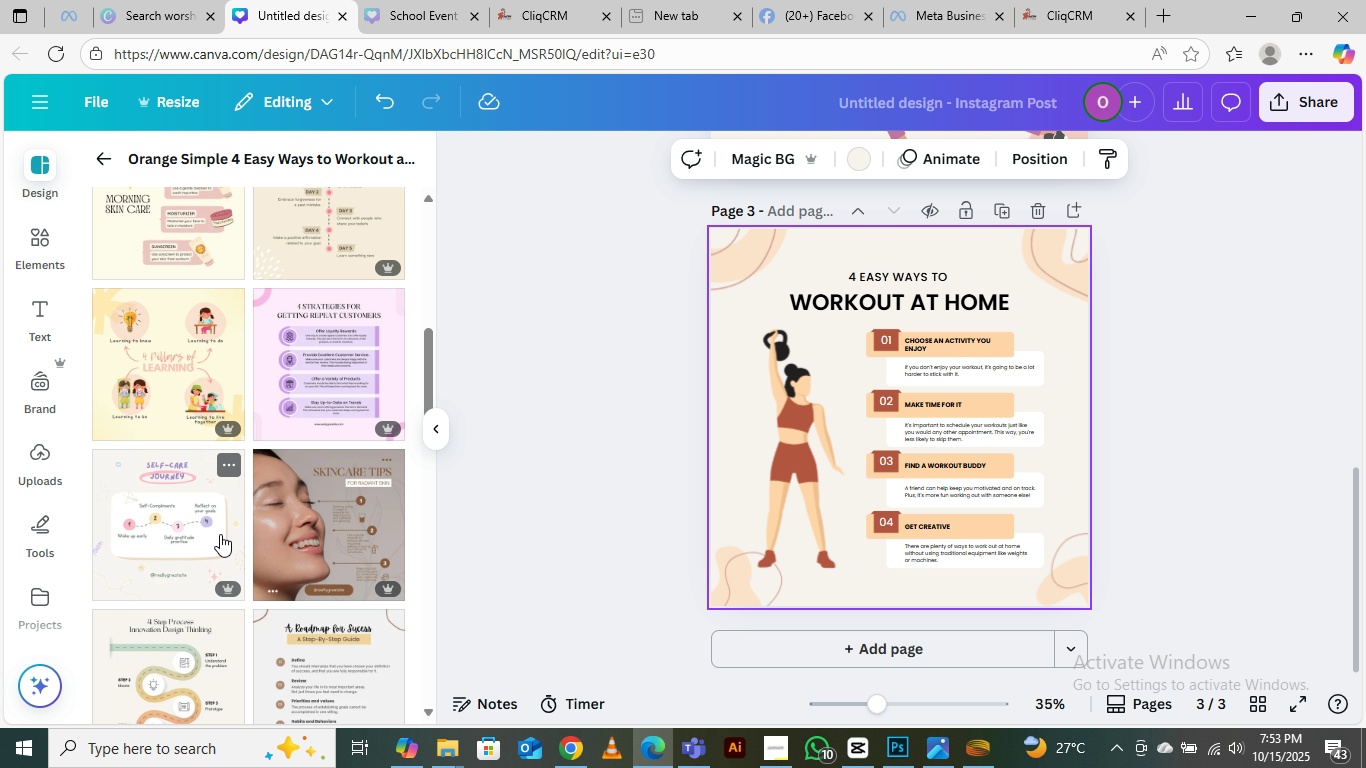 
mouse_move([243, 521])
 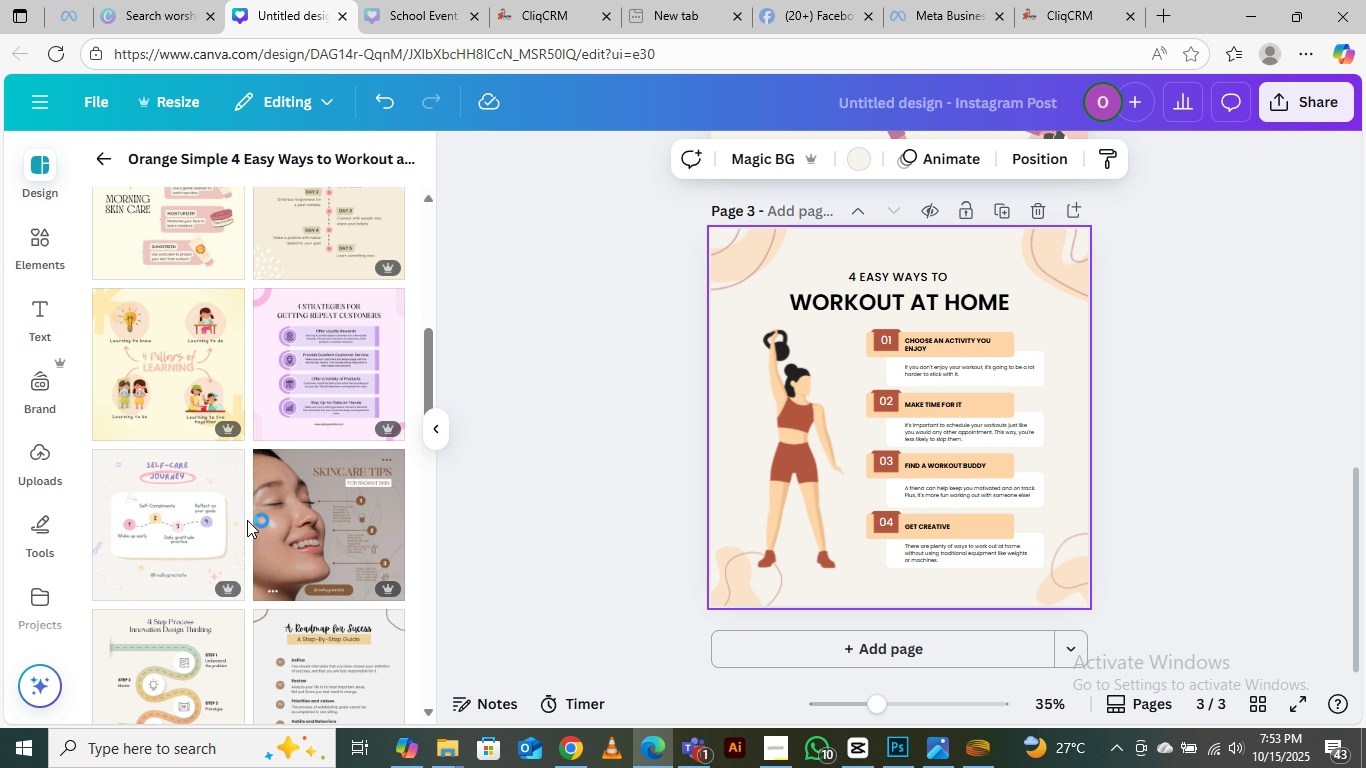 
scroll: coordinate [247, 520], scroll_direction: down, amount: 4.0
 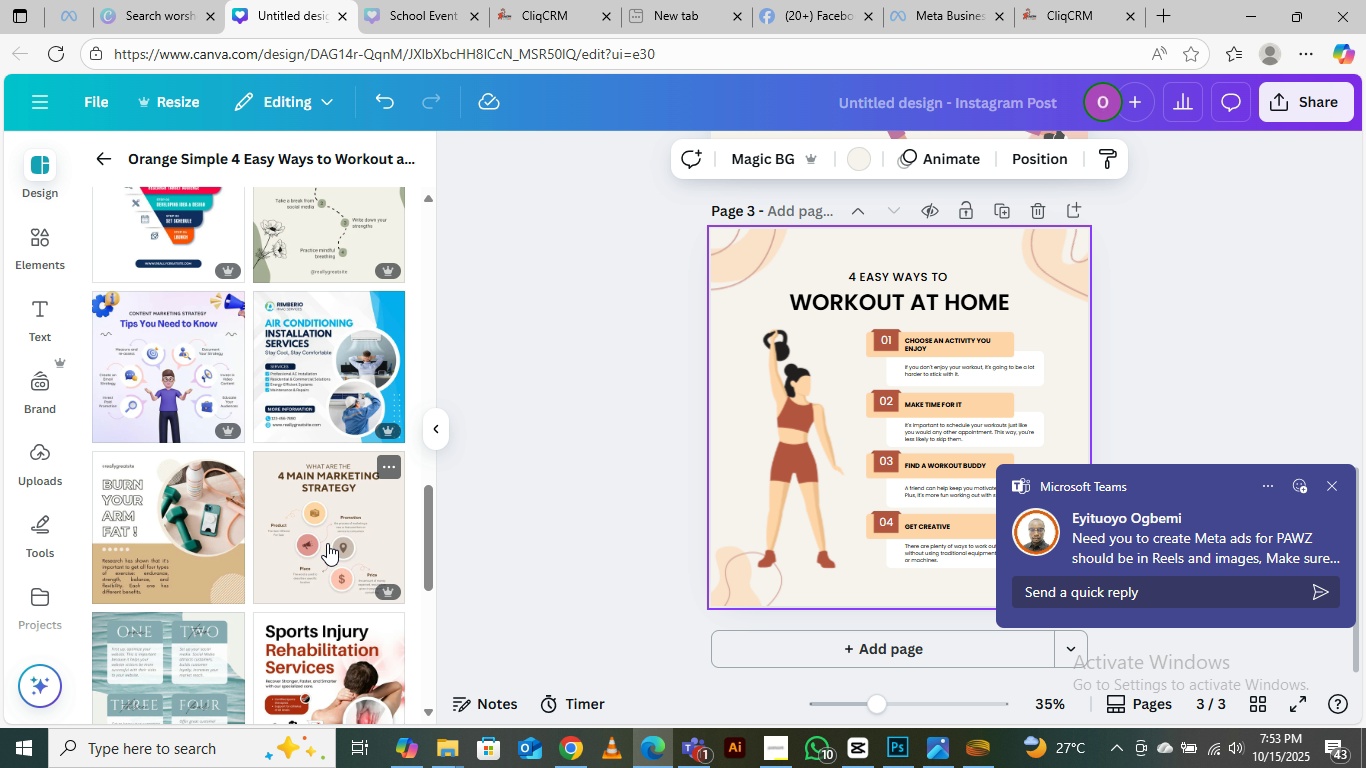 
wait(8.64)
 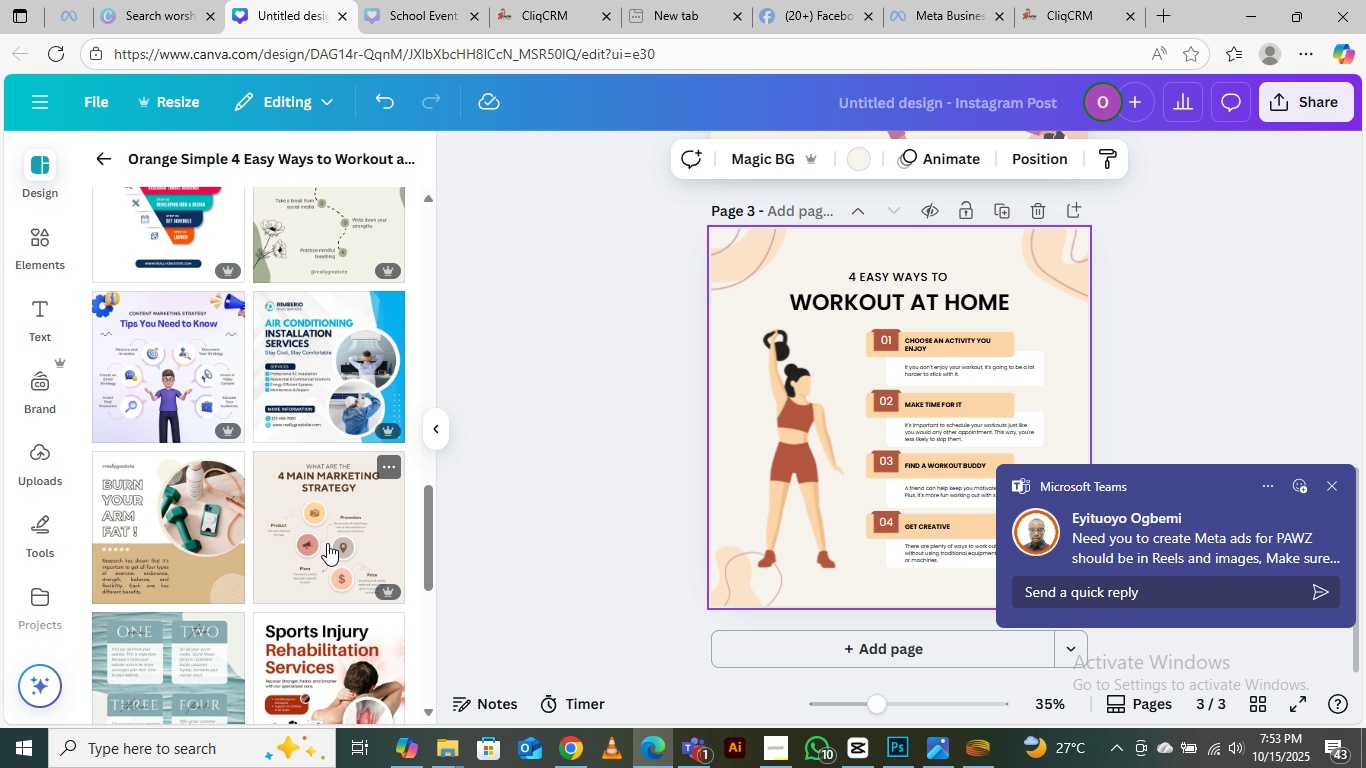 
left_click([693, 751])
 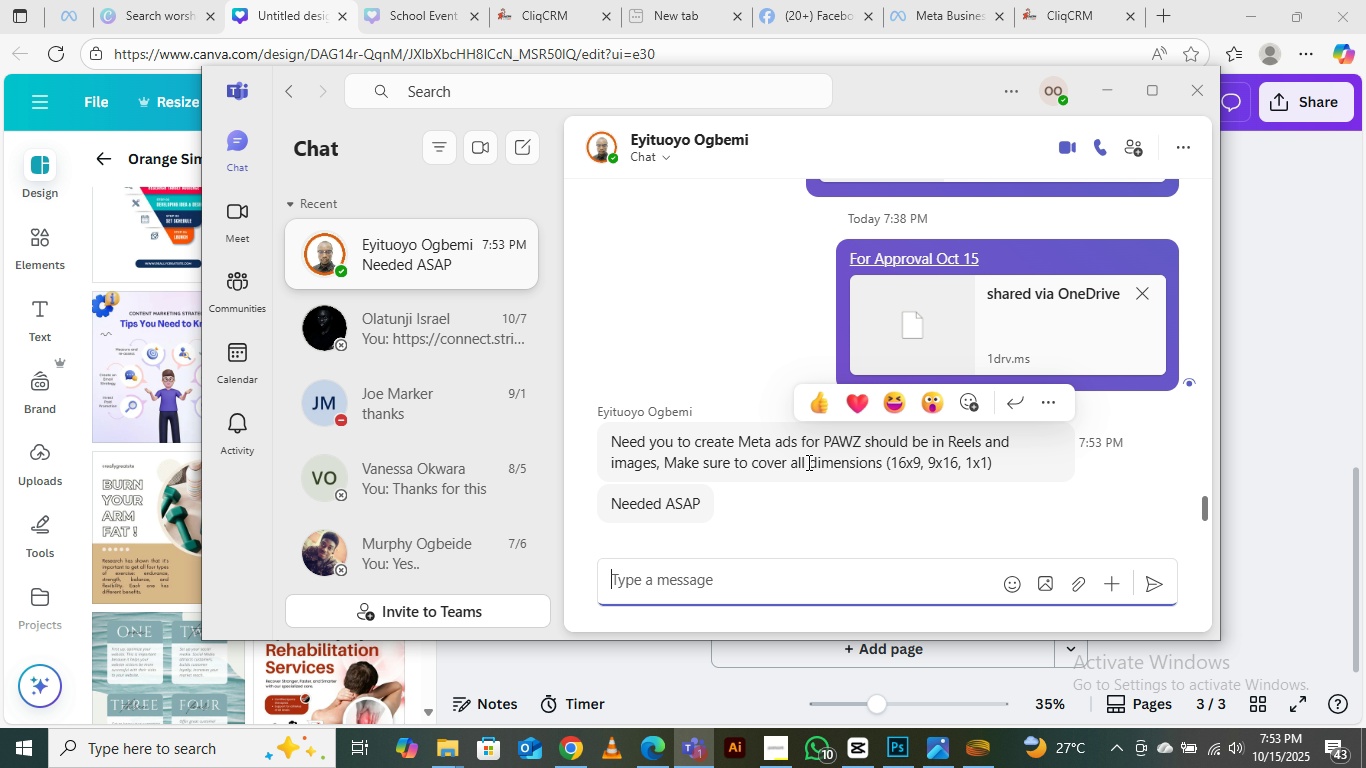 
wait(9.55)
 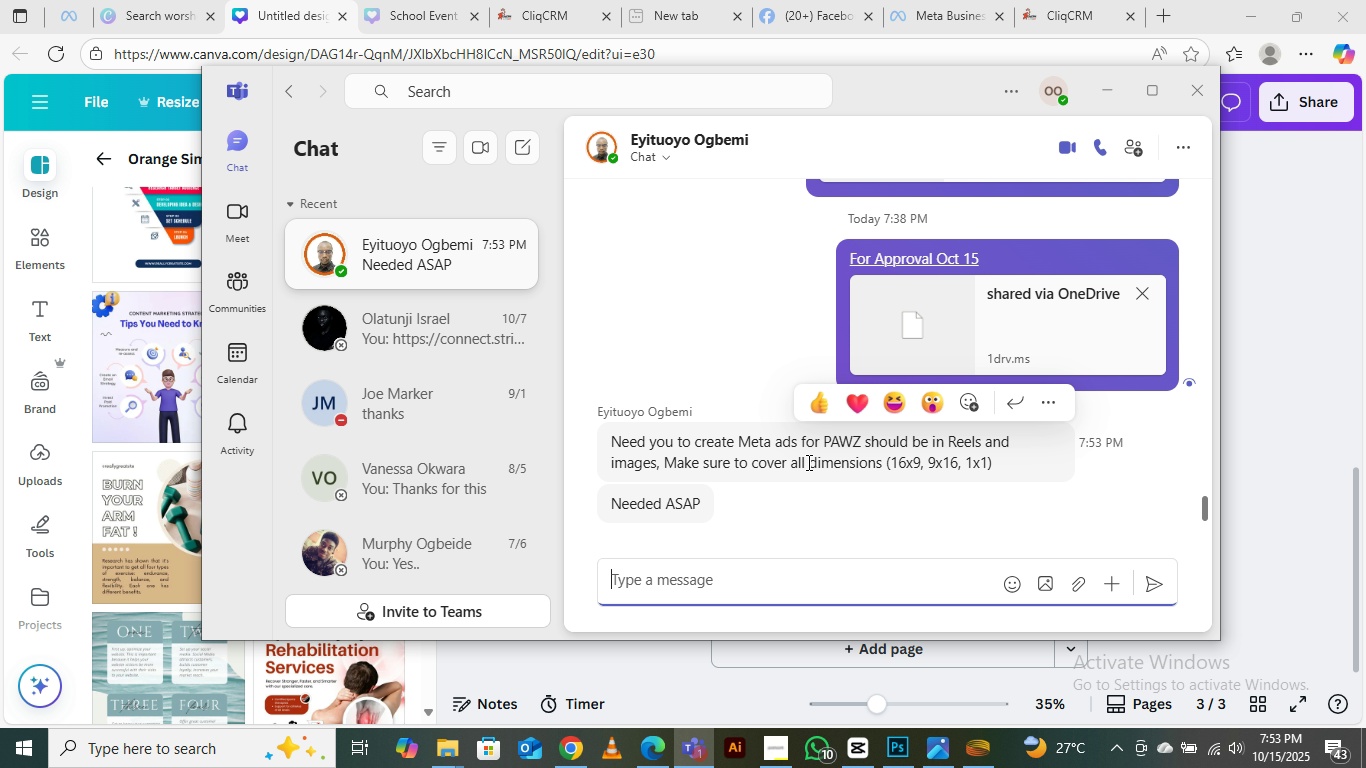 
left_click([661, 585])
 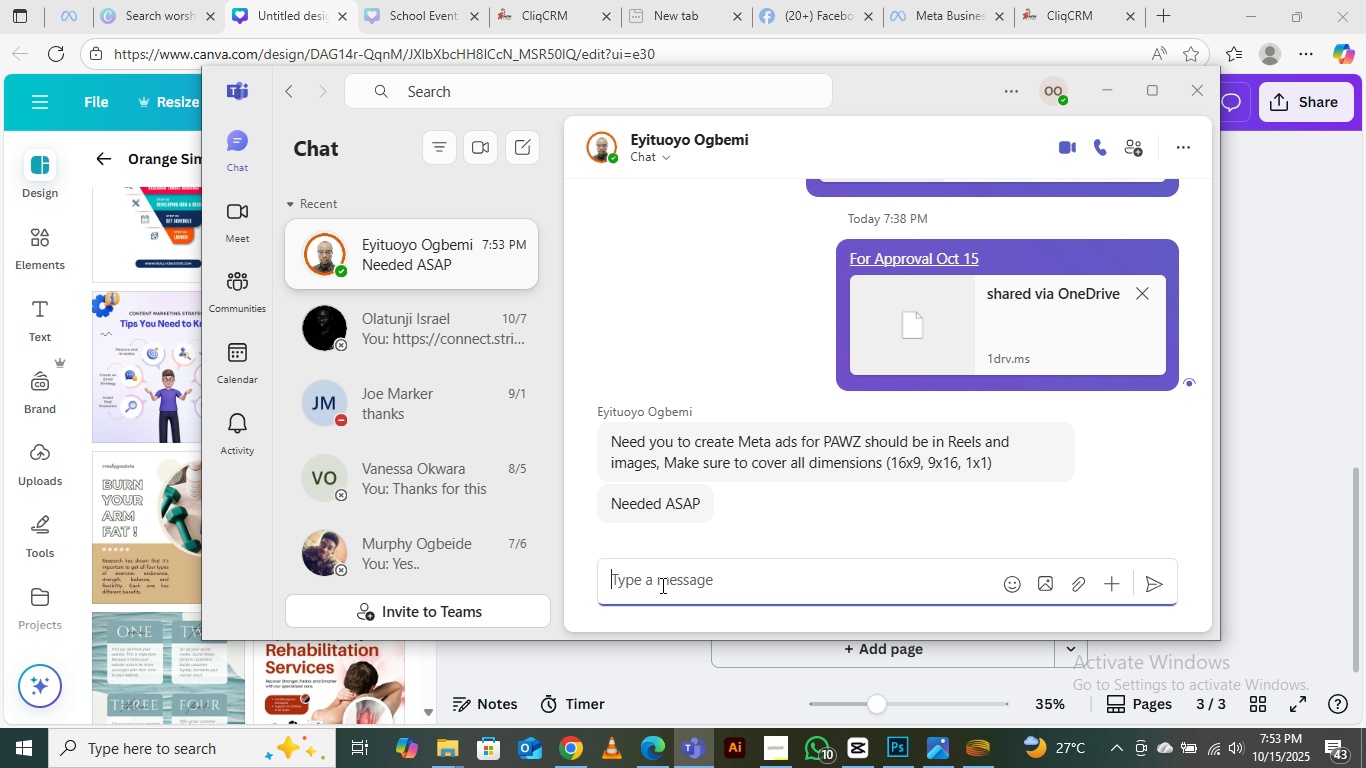 
type(okay)
 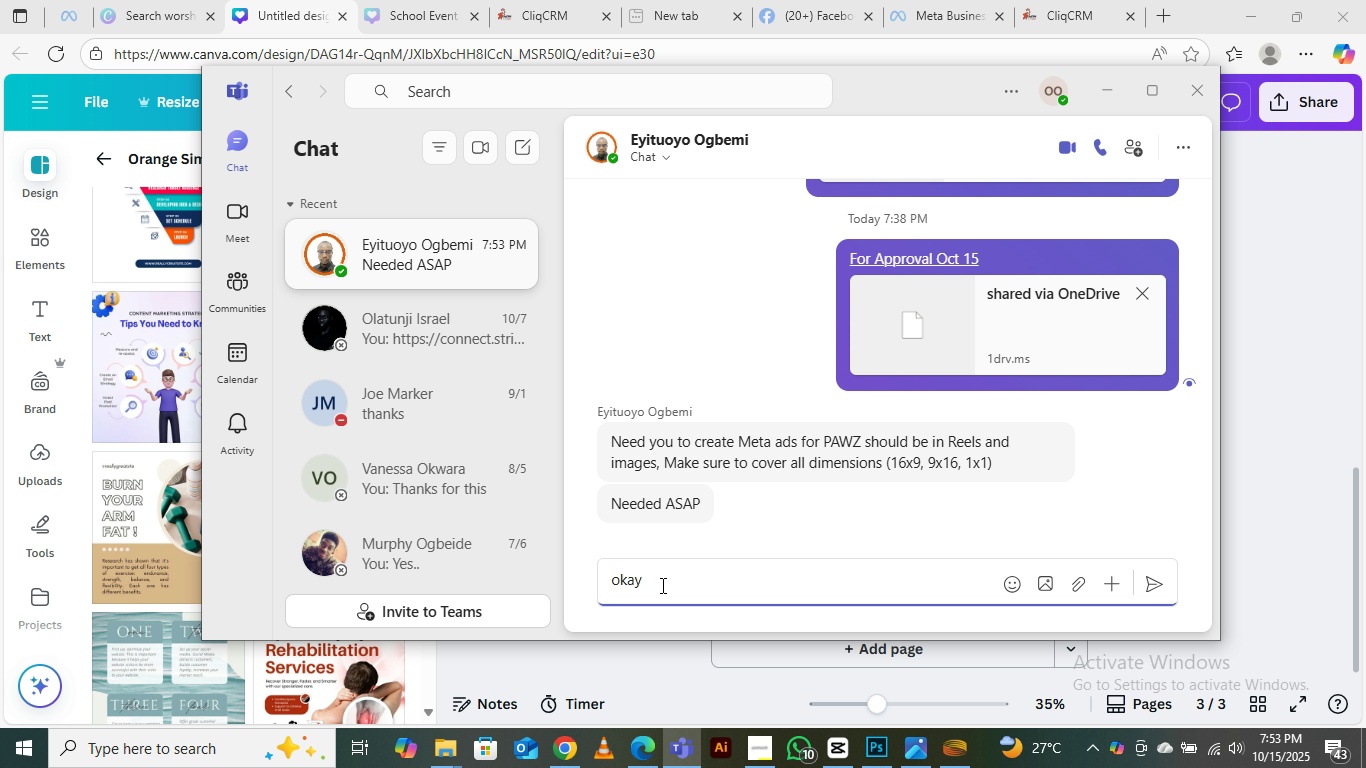 
key(Enter)
 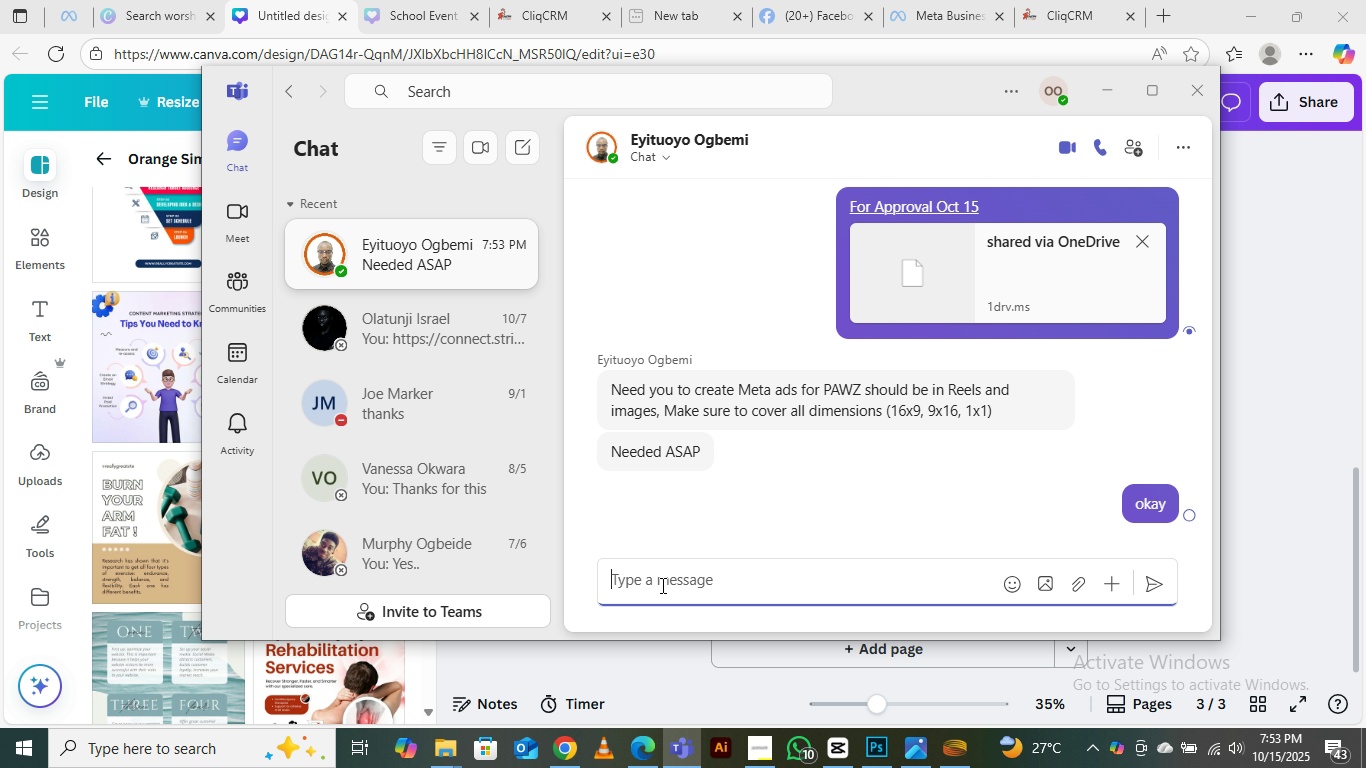 
type(ci)
key(Backspace)
type(ontent of Ad)
 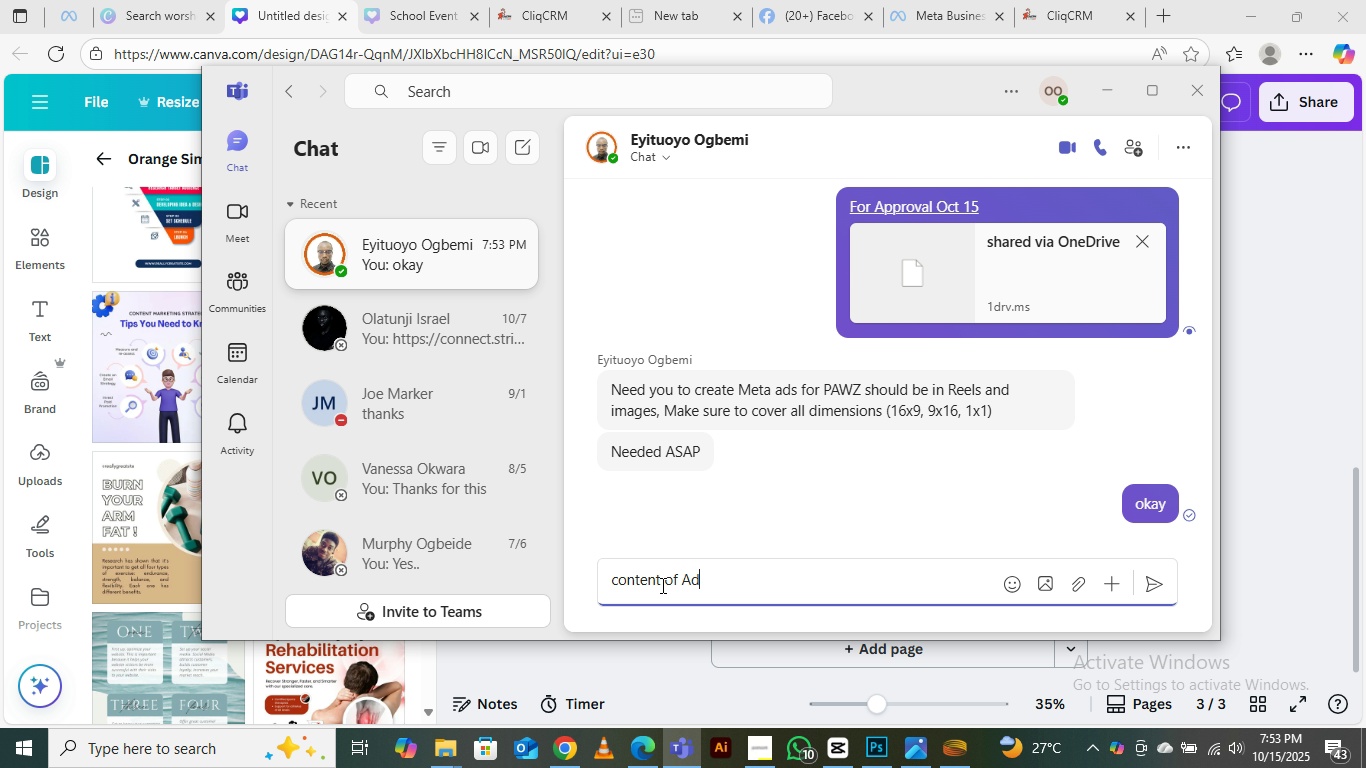 
key(Enter)
 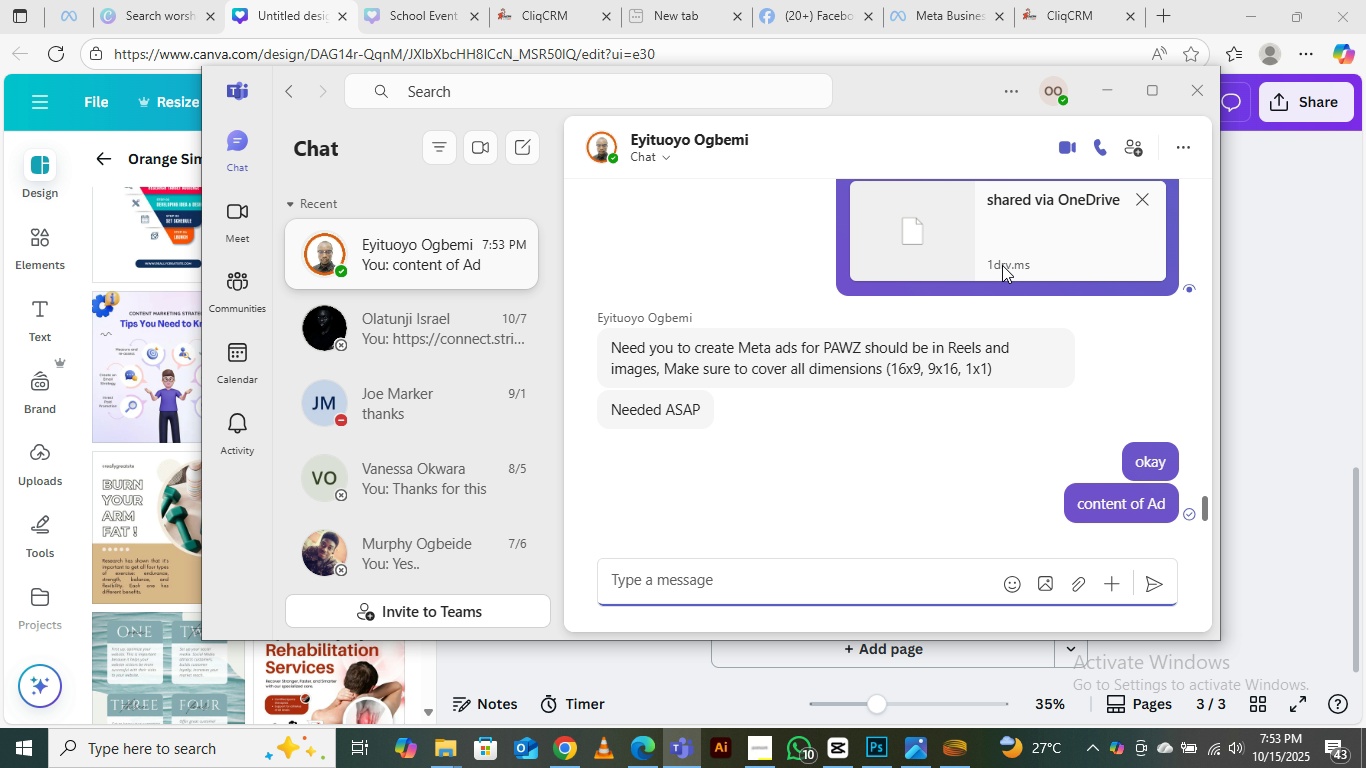 
mouse_move([1057, 119])
 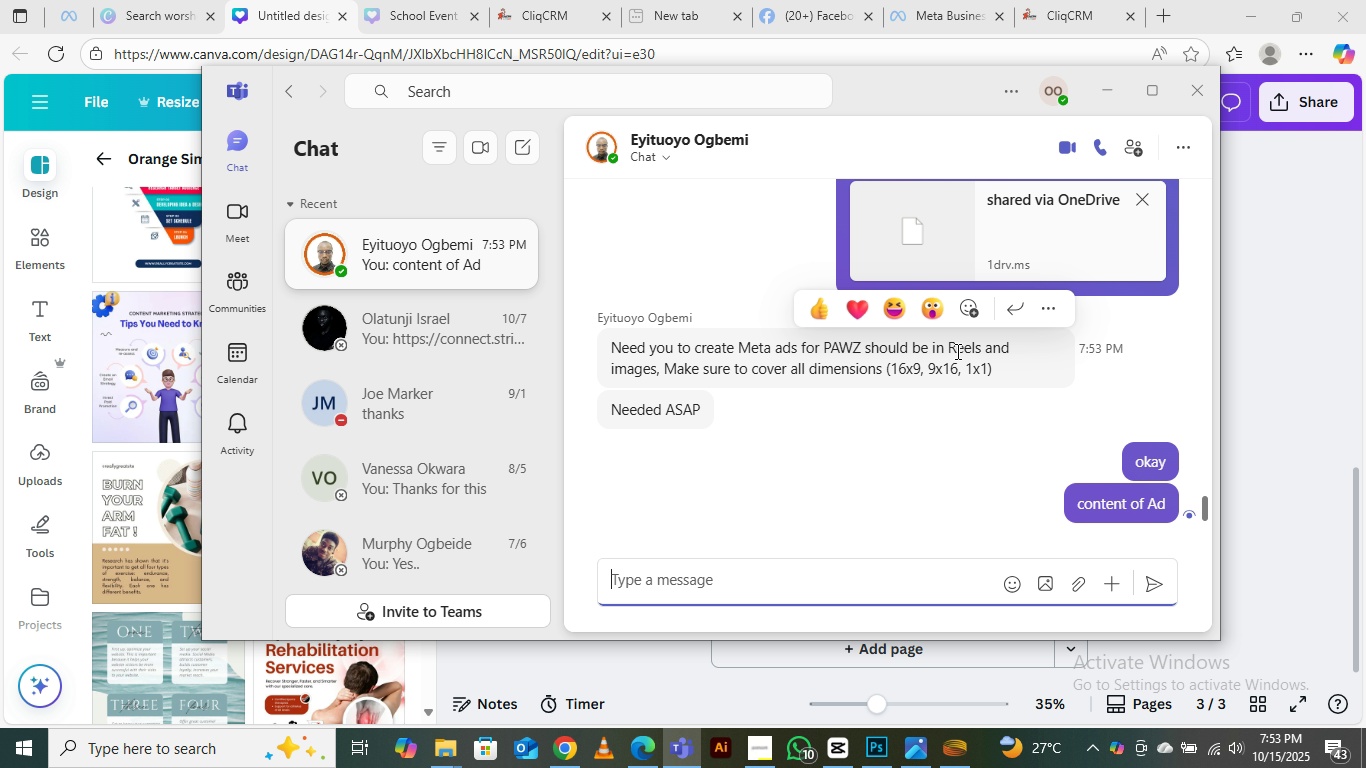 
left_click([728, 582])
 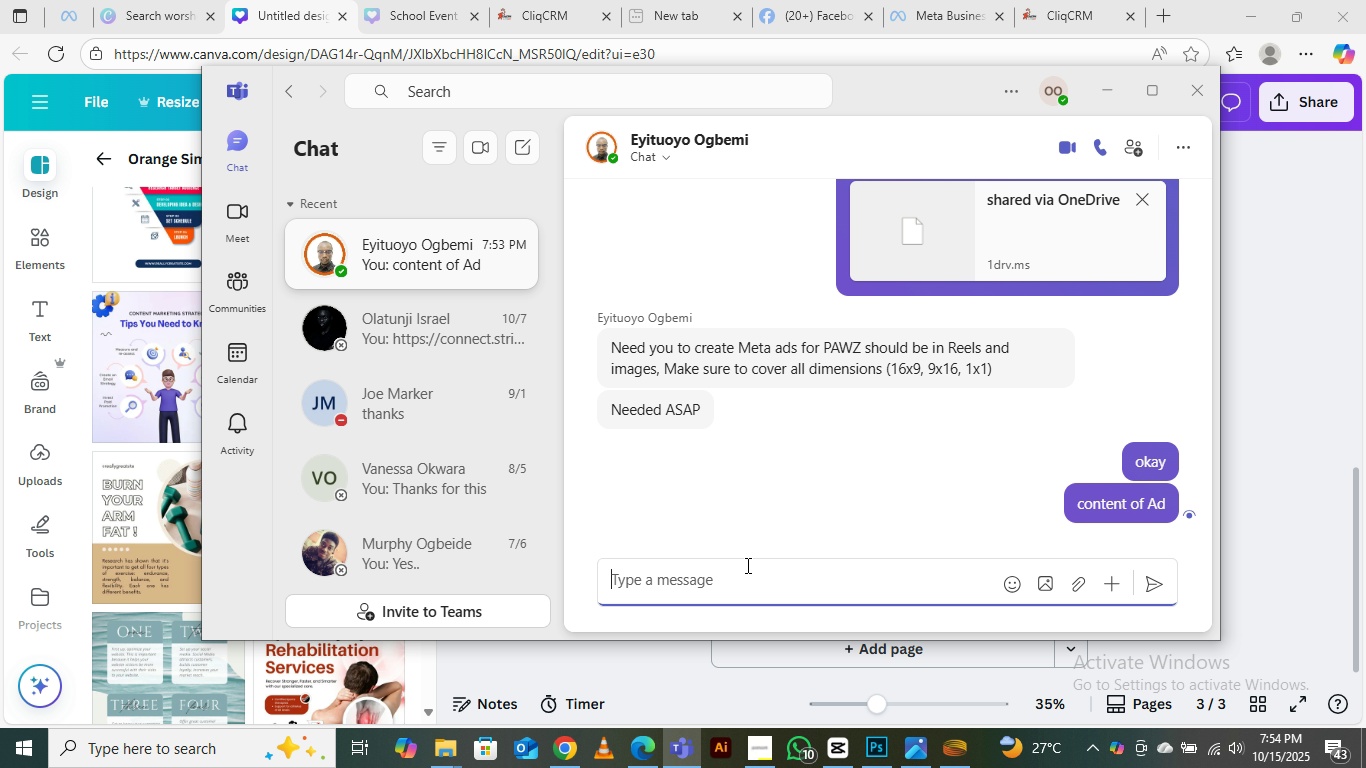 
type(Okay, i unstand)
key(Backspace)
key(Backspace)
key(Backspace)
key(Backspace)
key(Backspace)
type(derstand)
key(Backspace)
key(Backspace)
key(Backspace)
key(Backspace)
key(Backspace)
 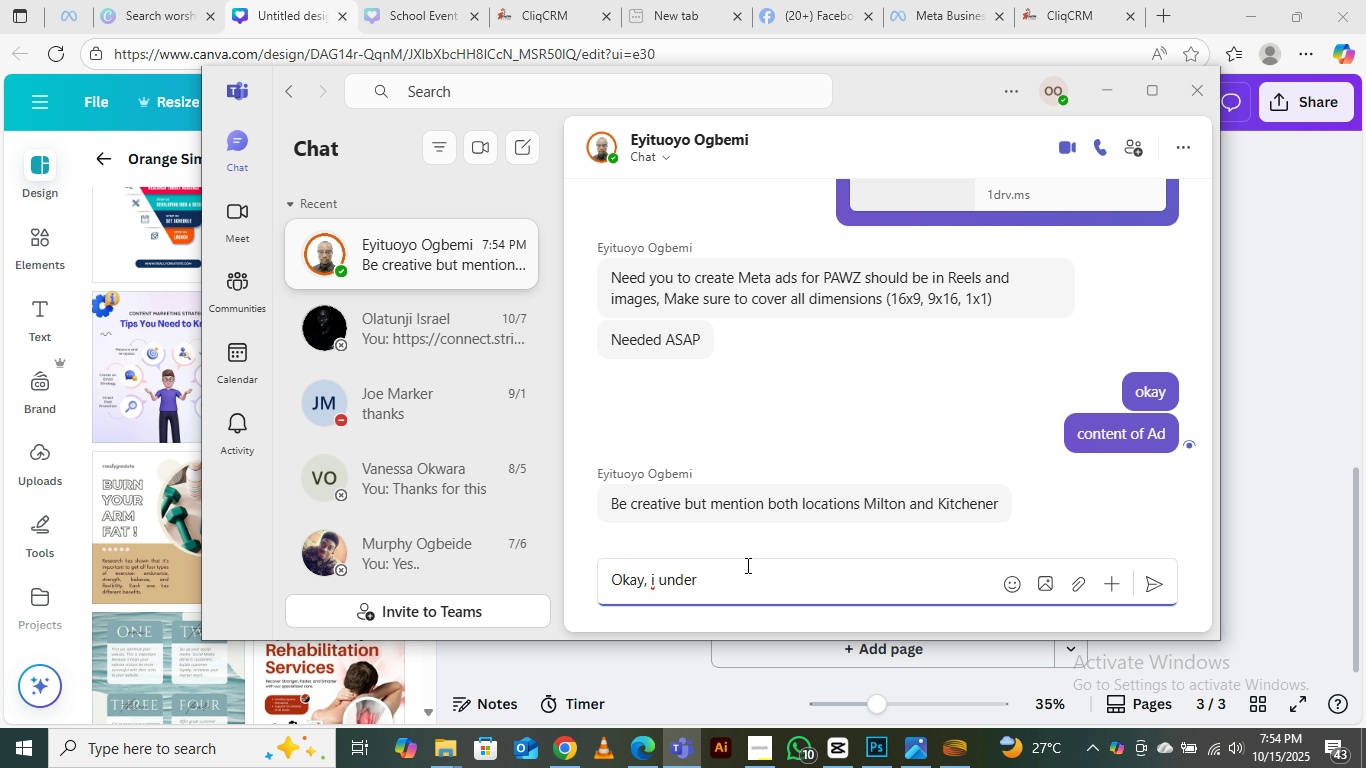 
key(Backspace)
 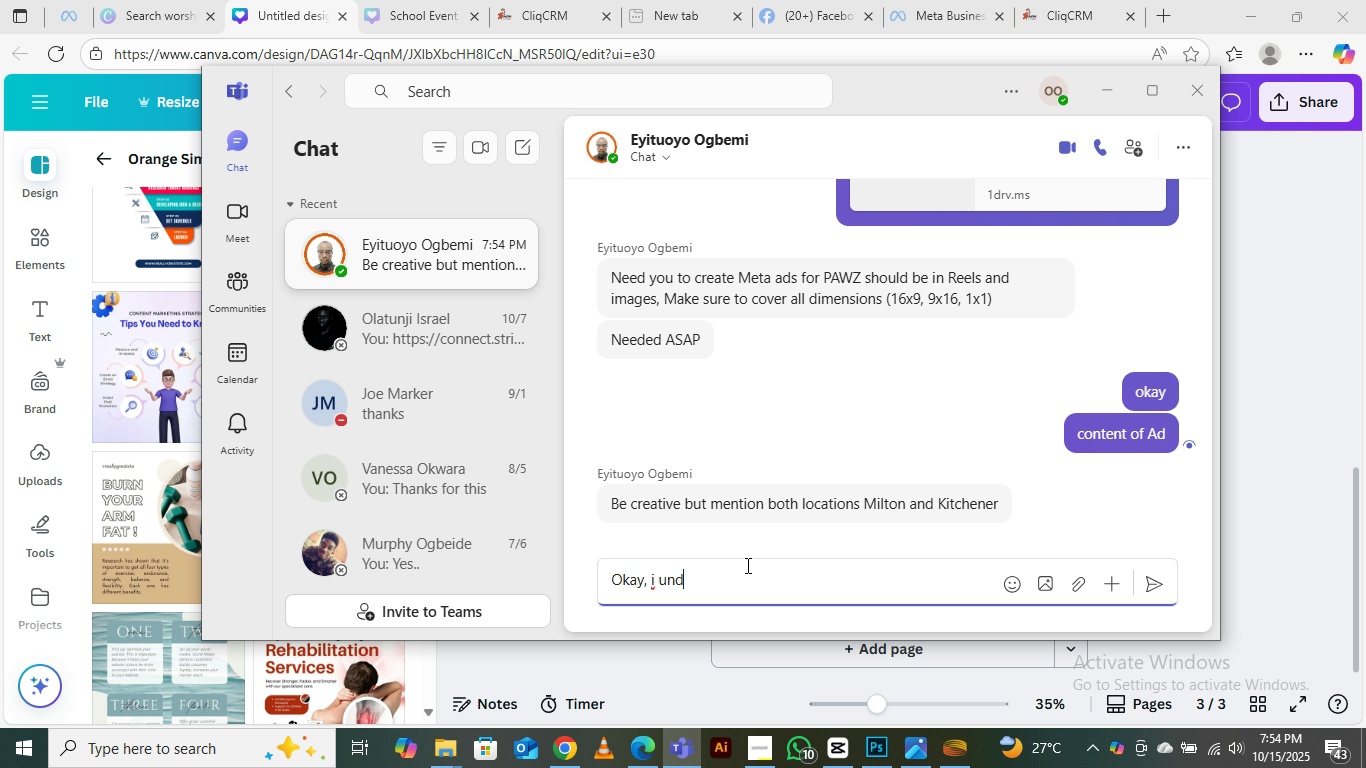 
key(Backspace)
 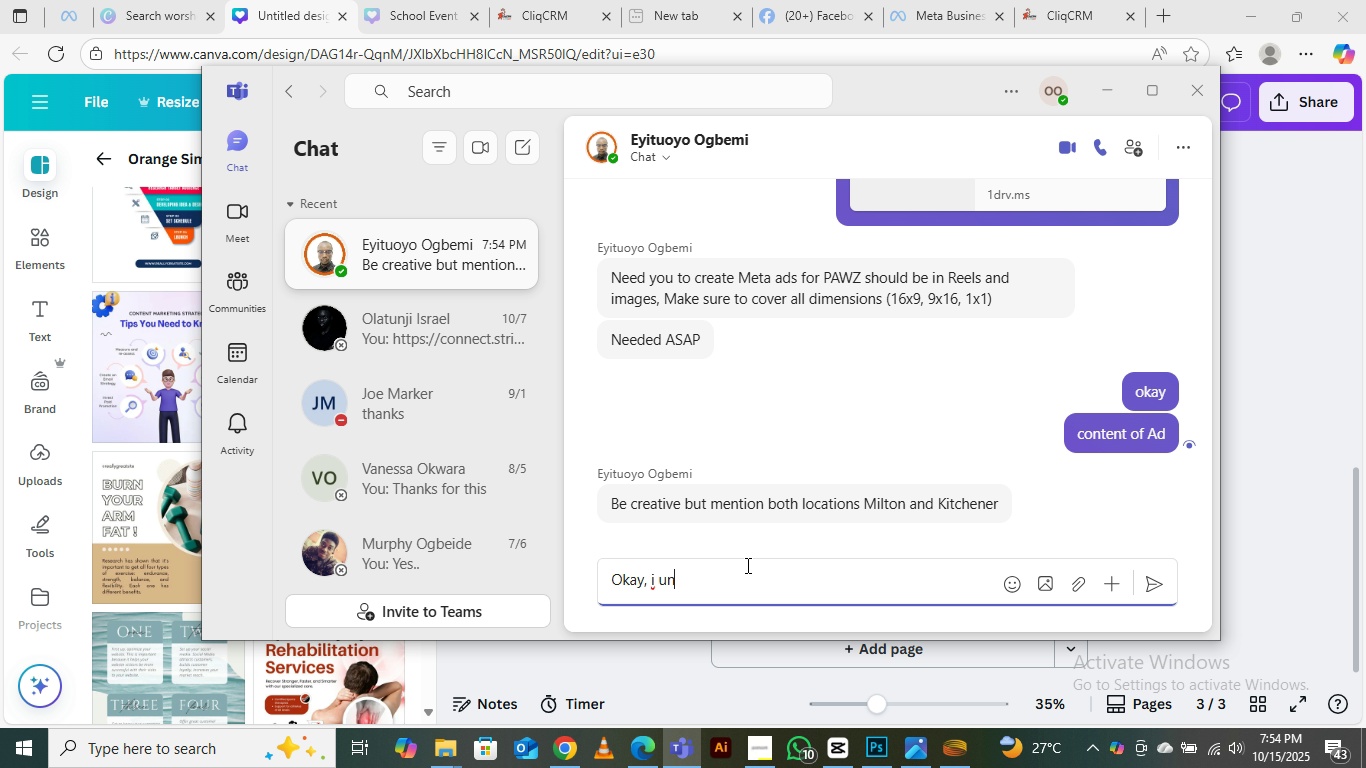 
key(Backspace)
 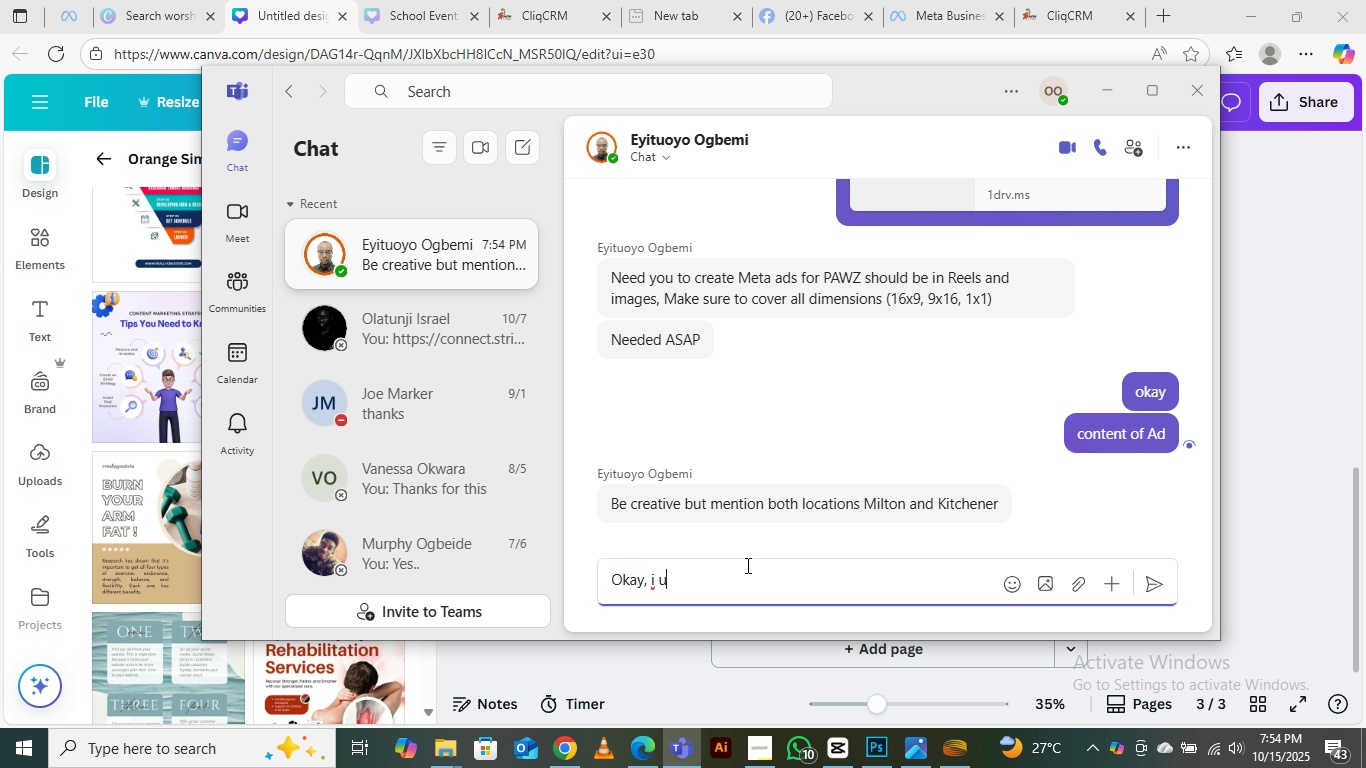 
key(Backspace)
 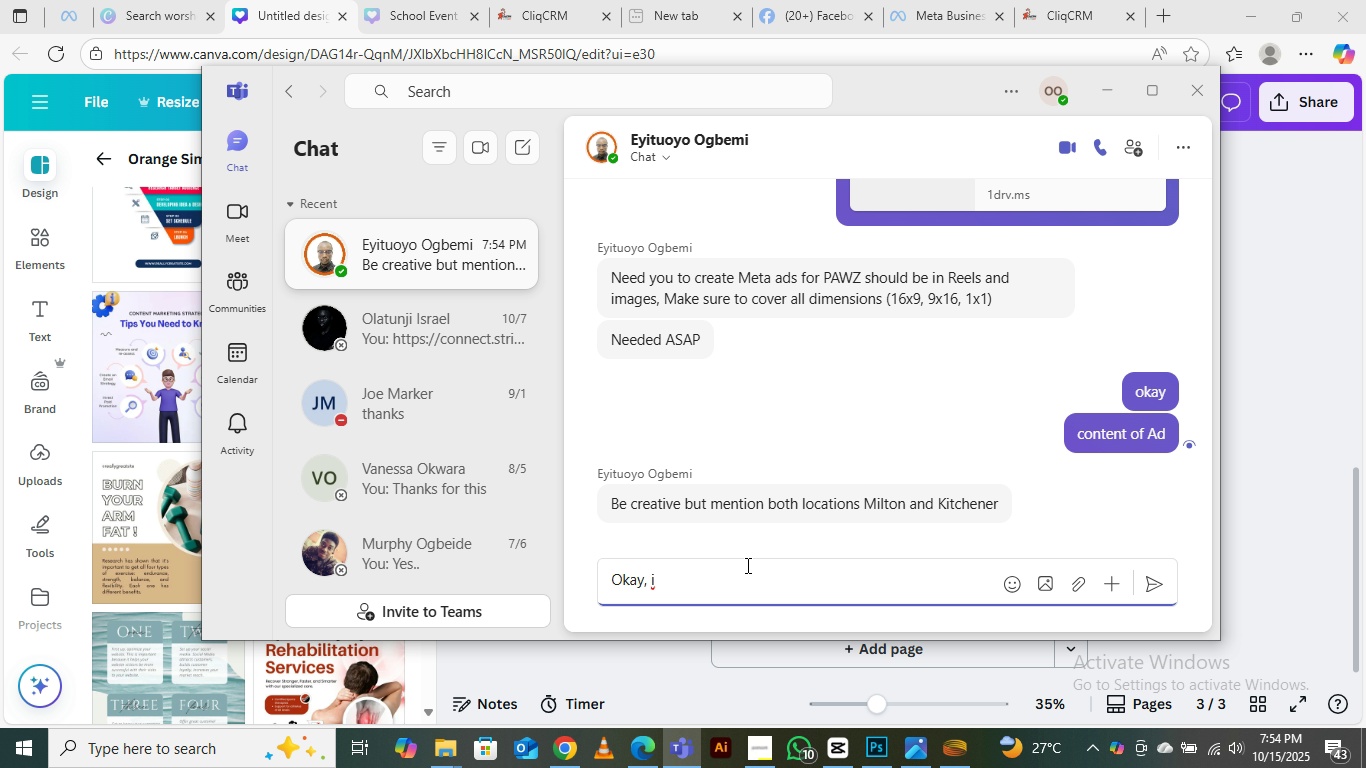 
key(Backspace)
 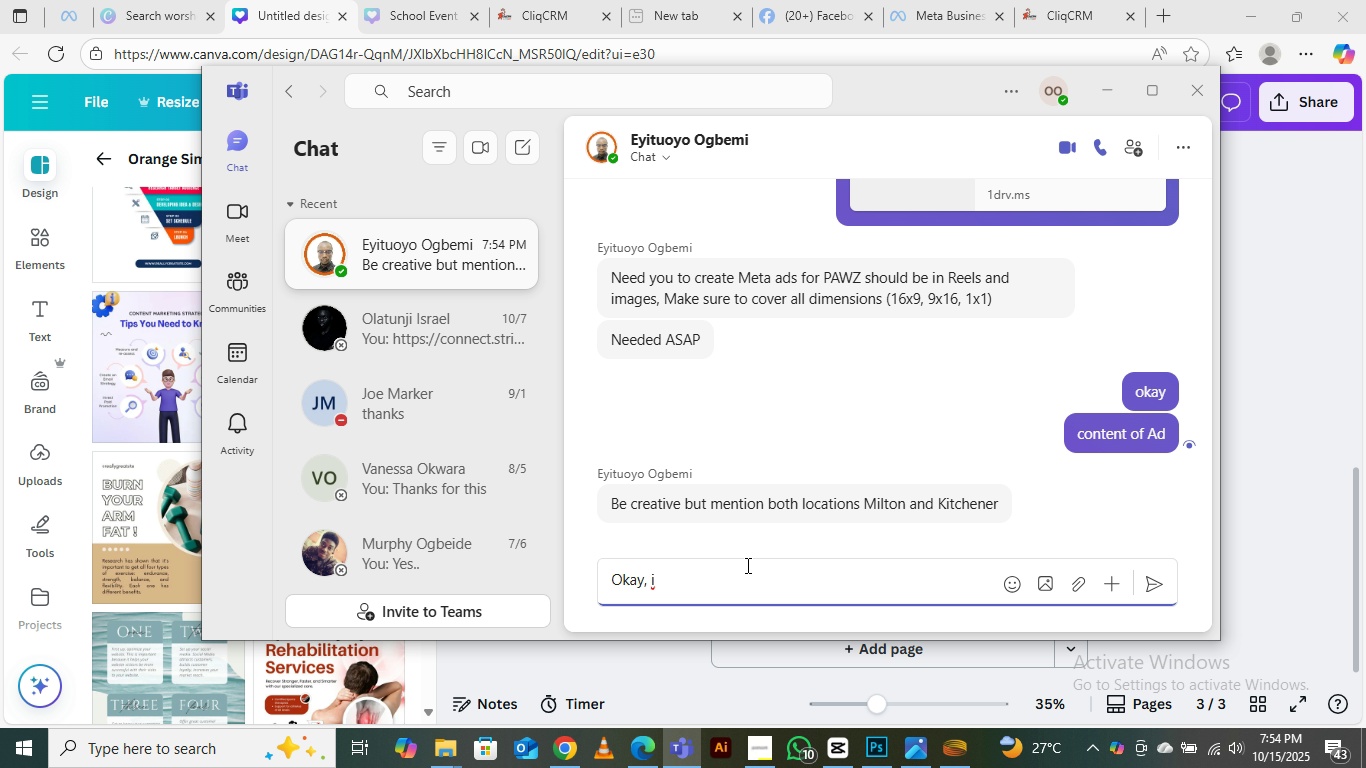 
key(Backspace)
 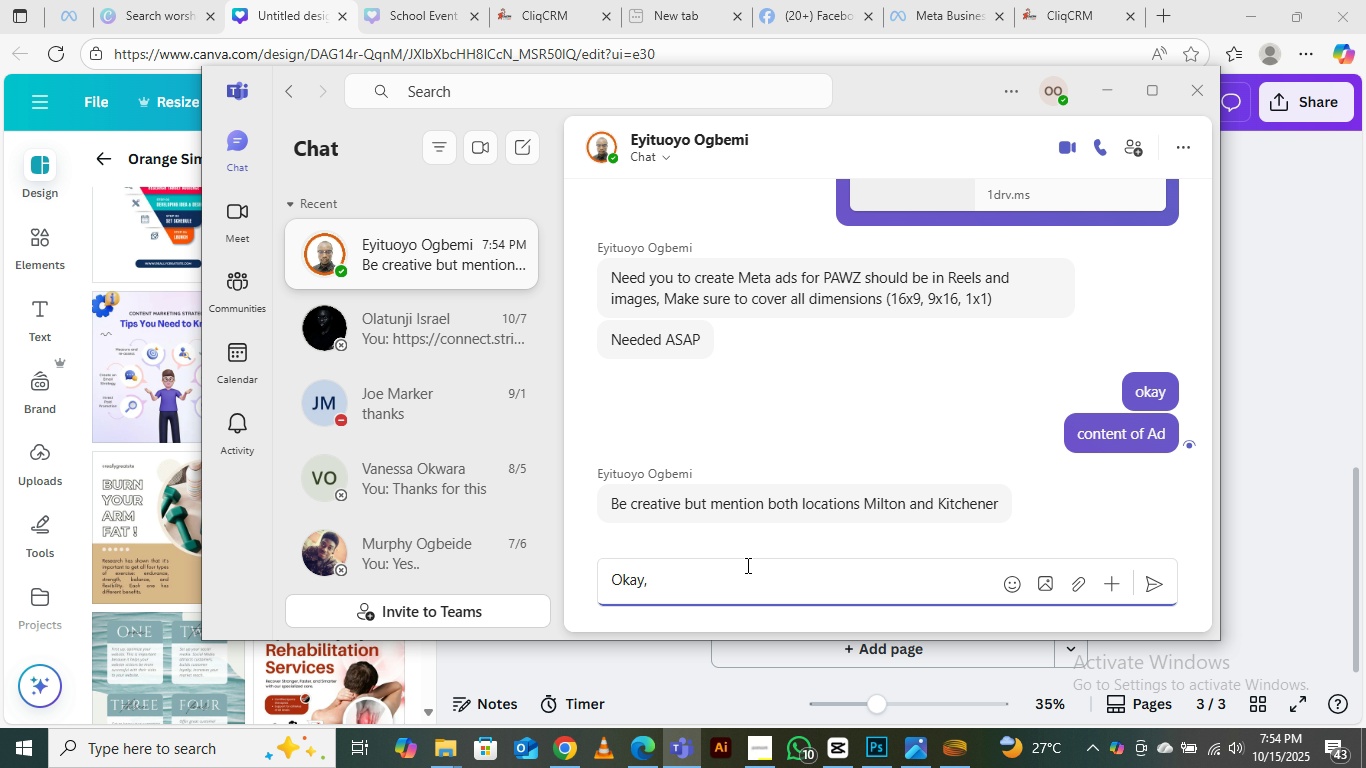 
key(Backspace)
 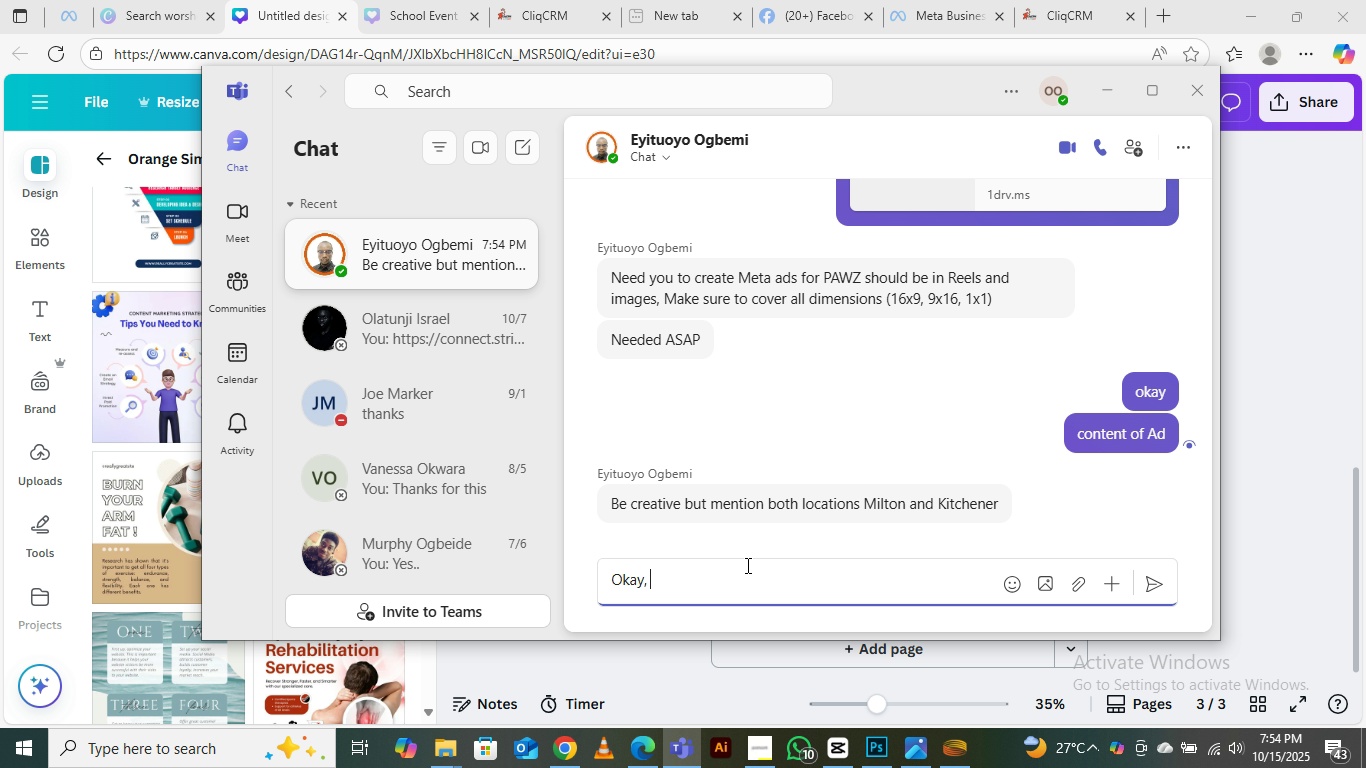 
key(Enter)
 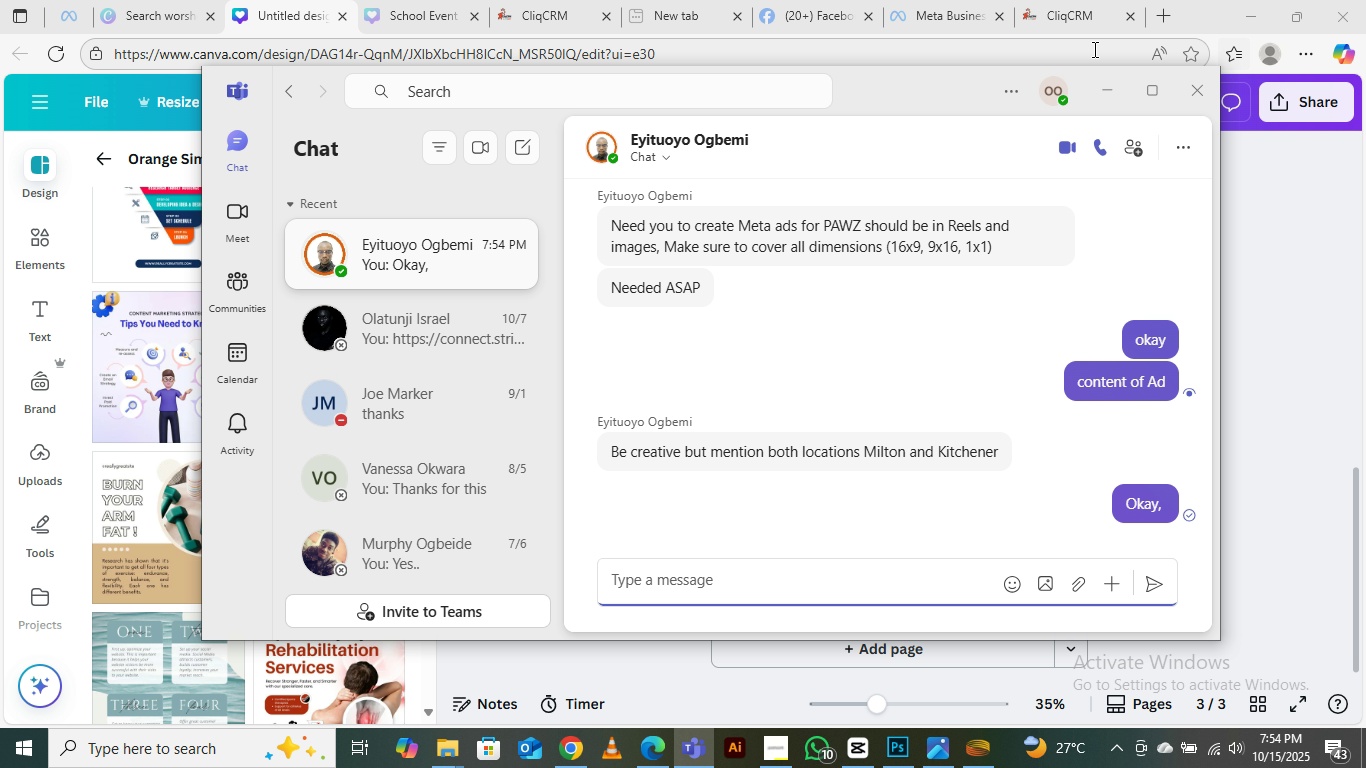 
left_click([1103, 98])
 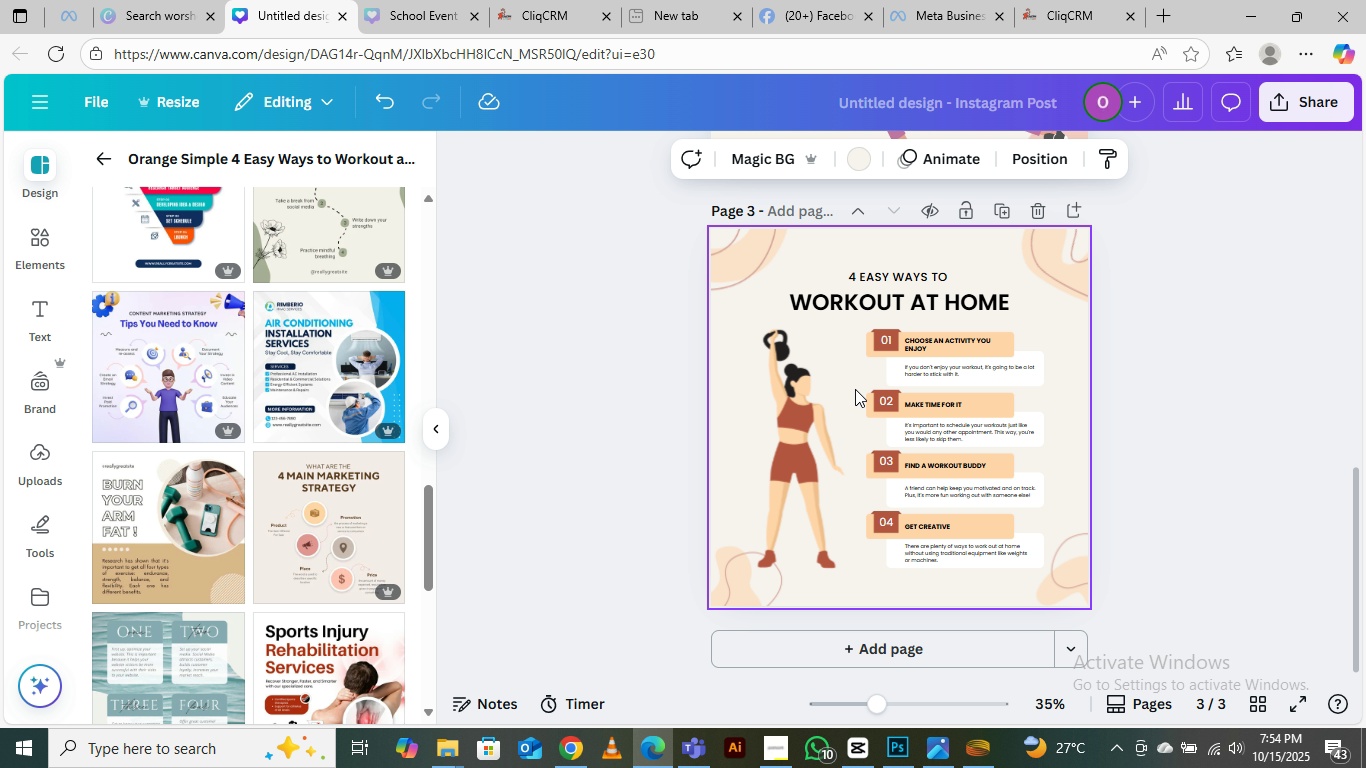 
scroll: coordinate [878, 308], scroll_direction: up, amount: 8.0
 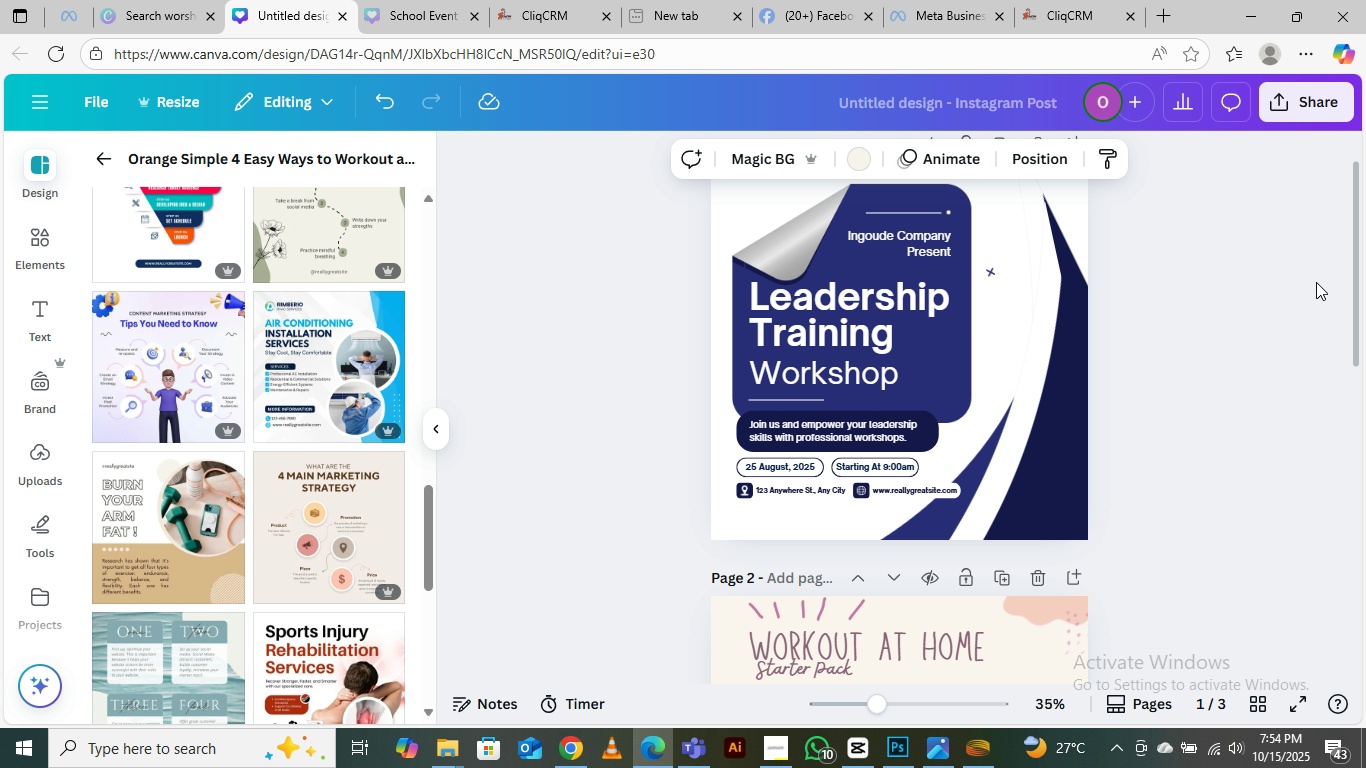 
wait(20.68)
 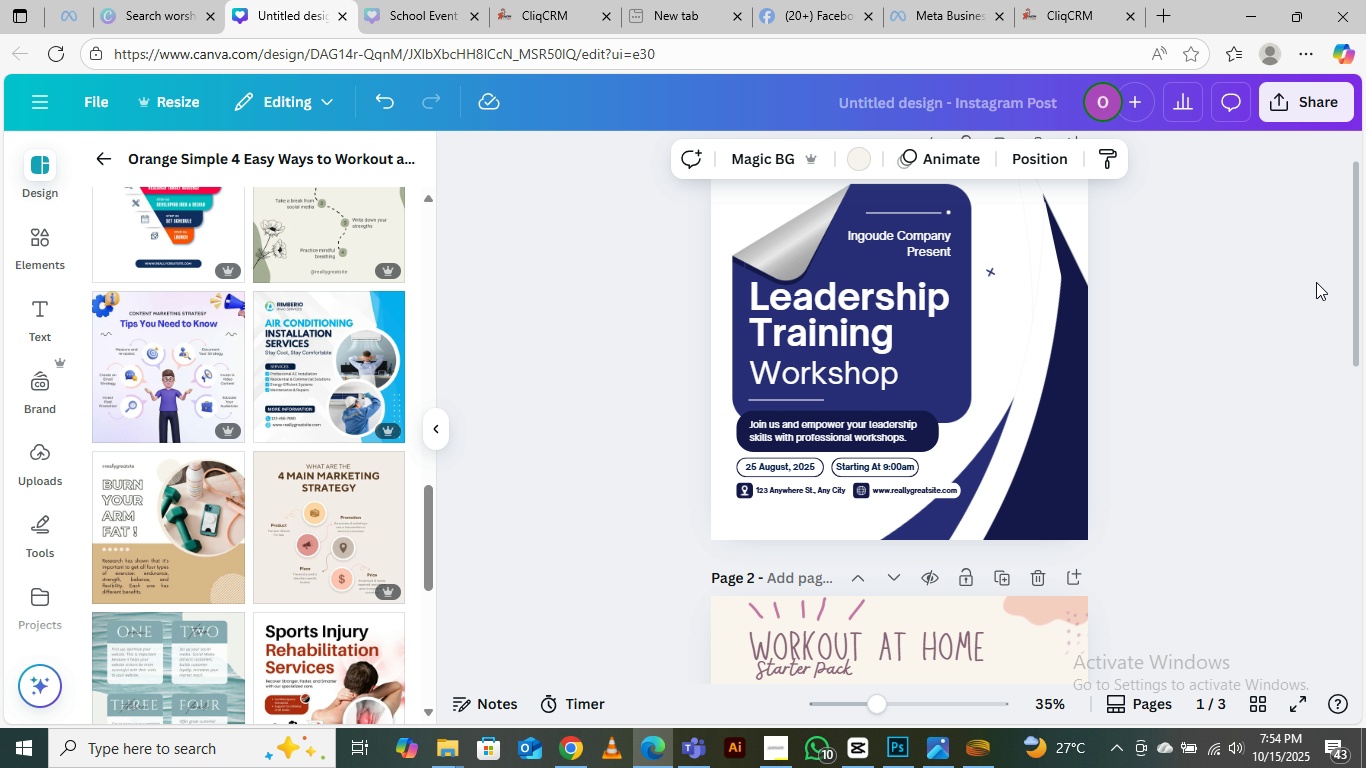 
scroll: coordinate [930, 382], scroll_direction: down, amount: 15.0
 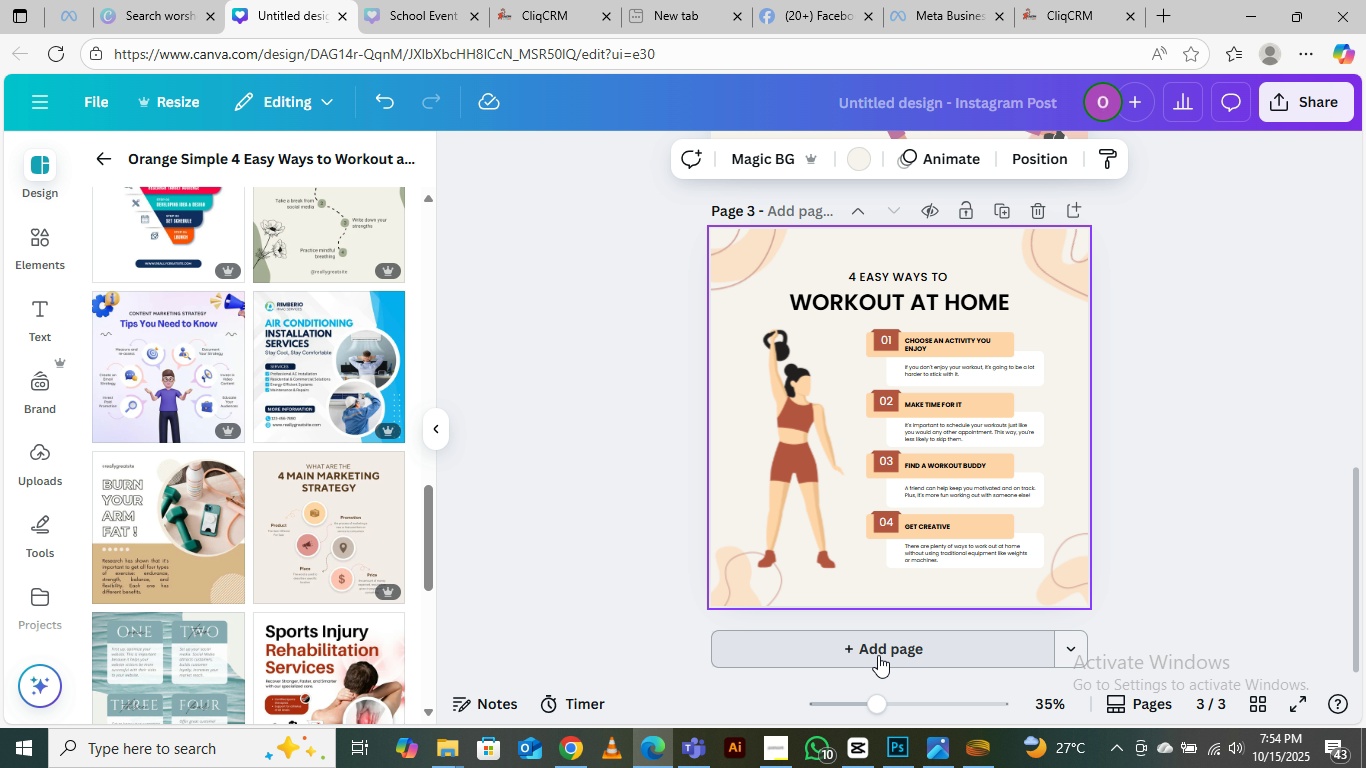 
left_click([878, 655])
 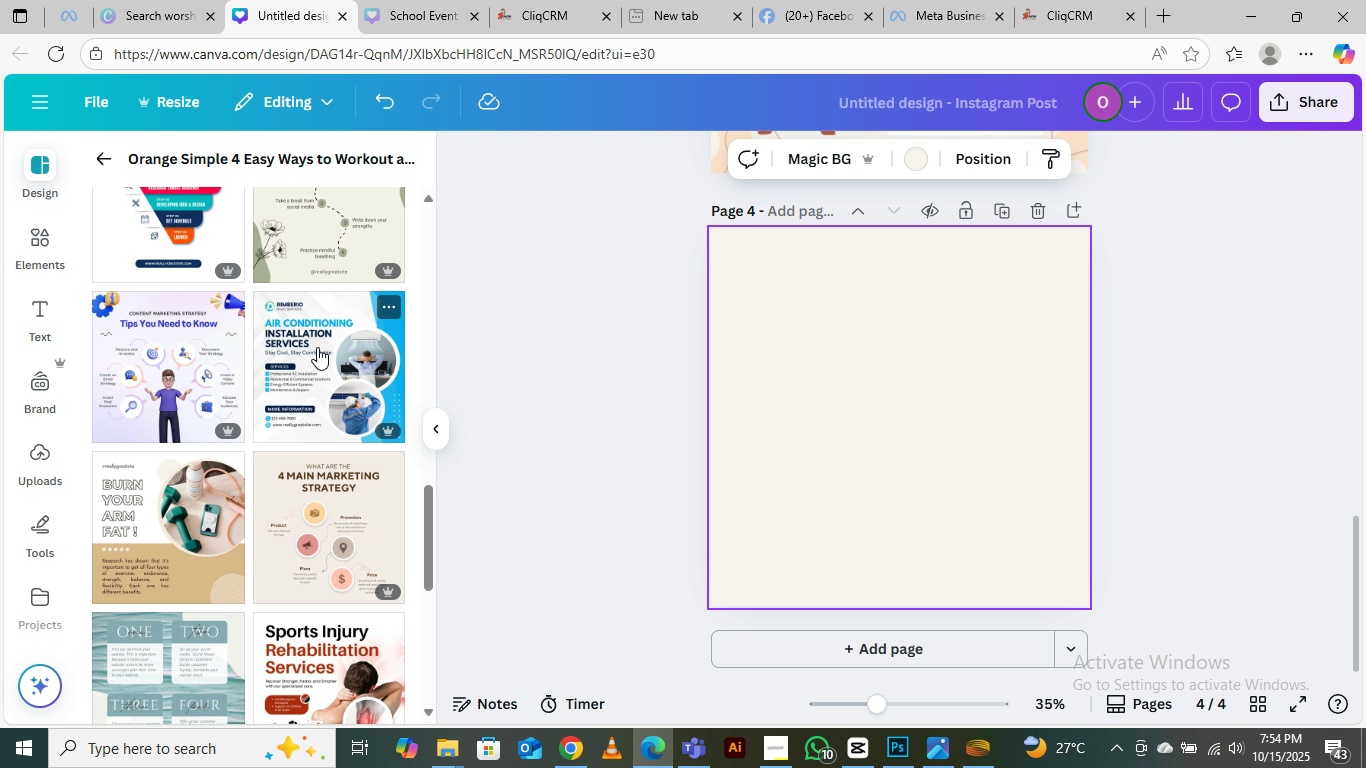 
left_click([317, 347])
 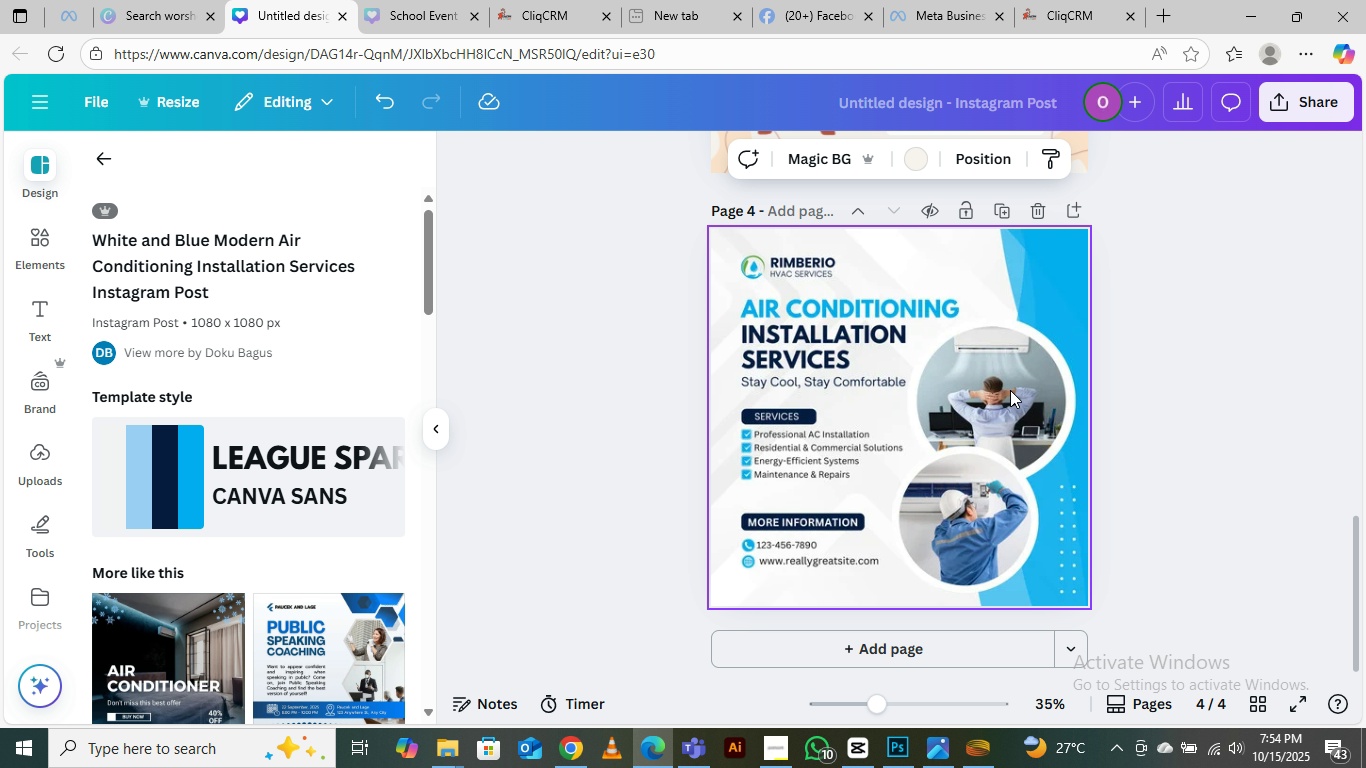 
left_click([1012, 386])
 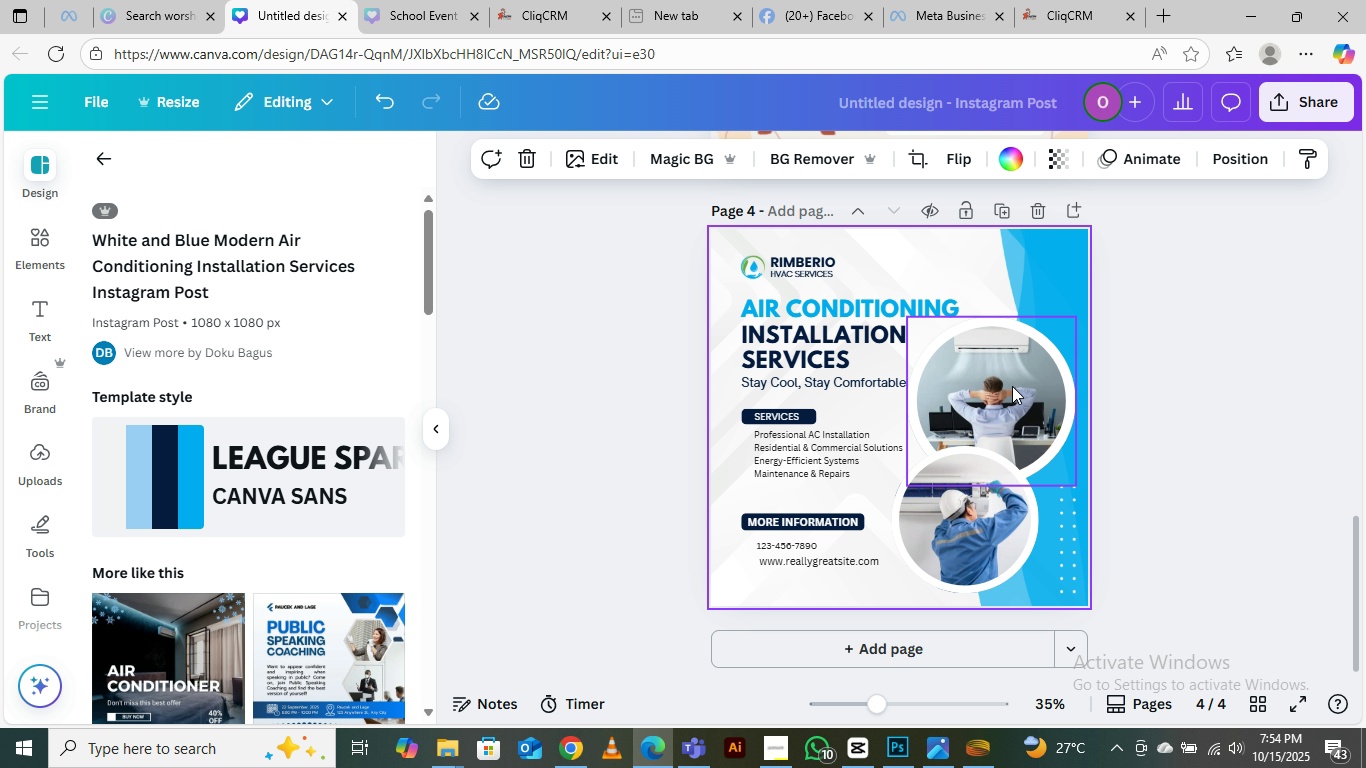 
key(Delete)
 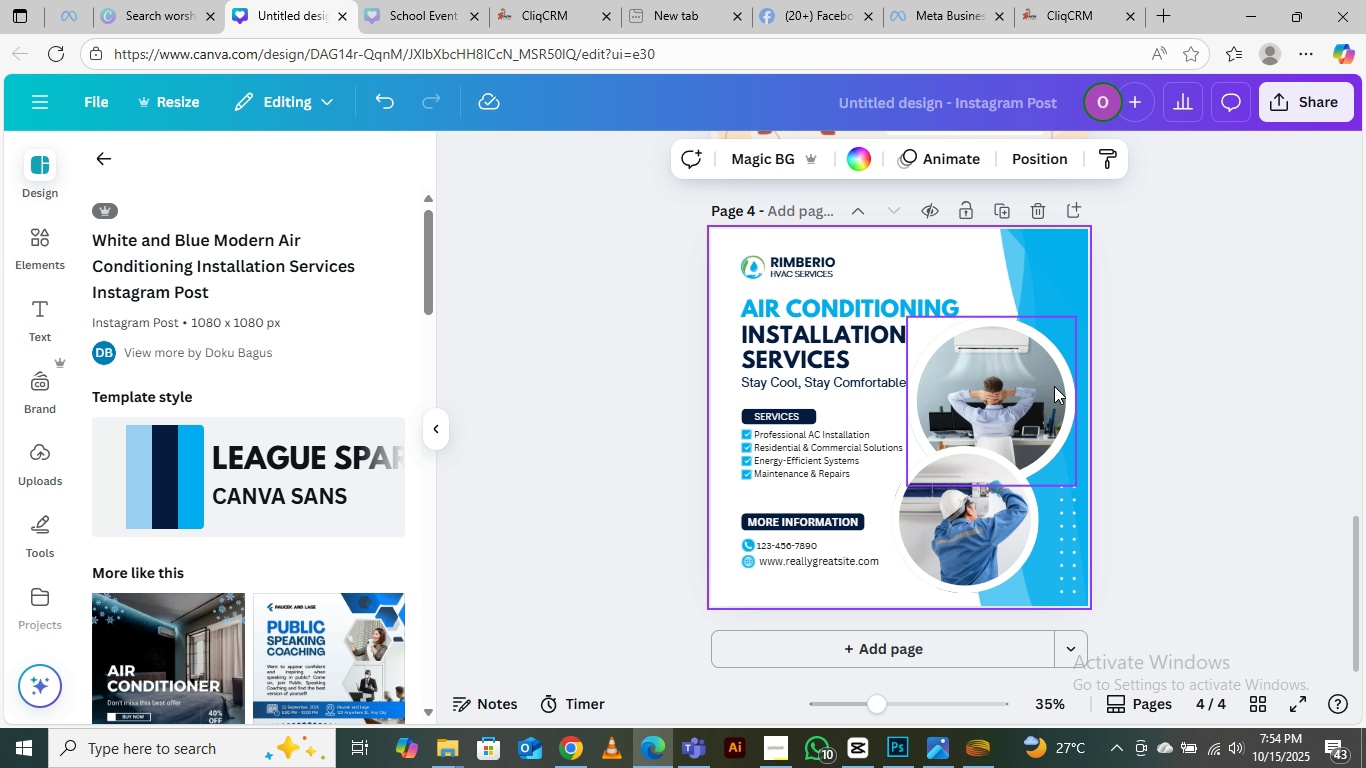 
key(Control+Z)
 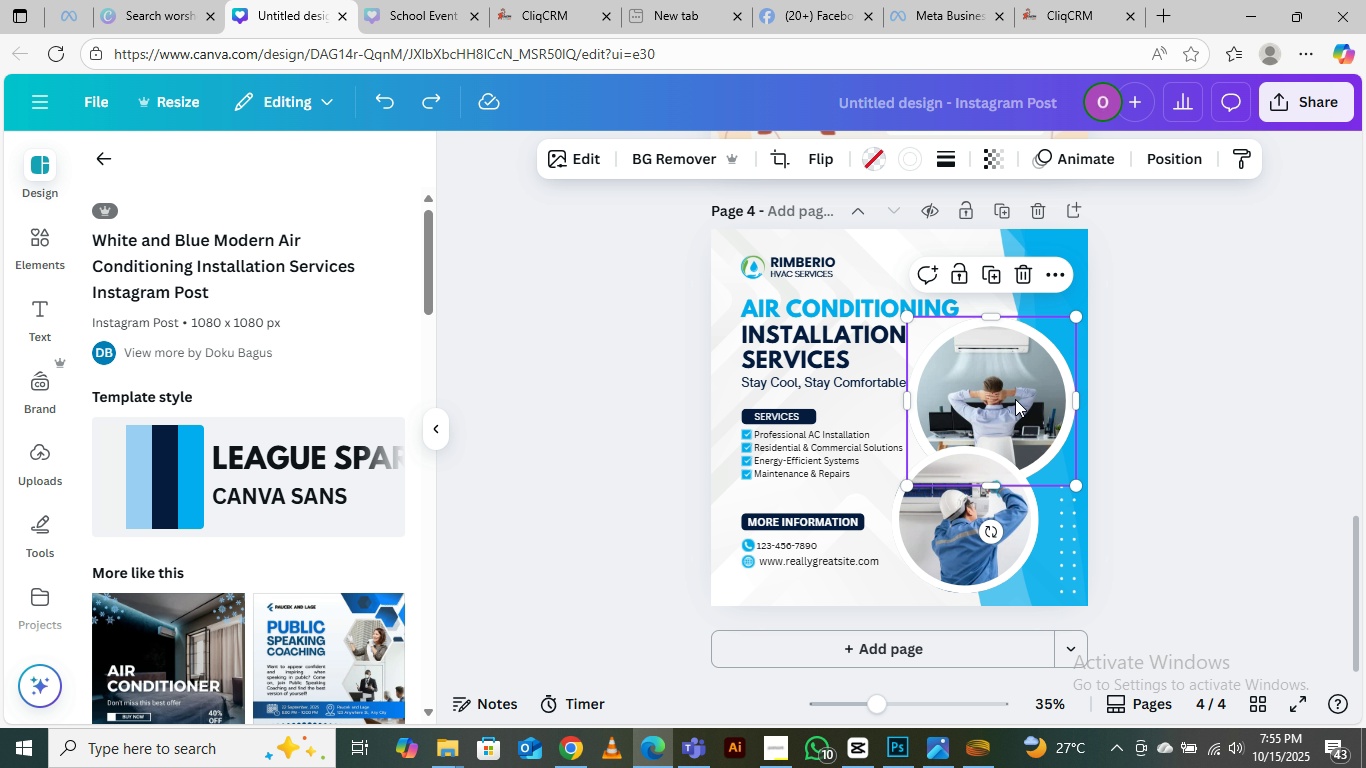 
left_click([1015, 399])
 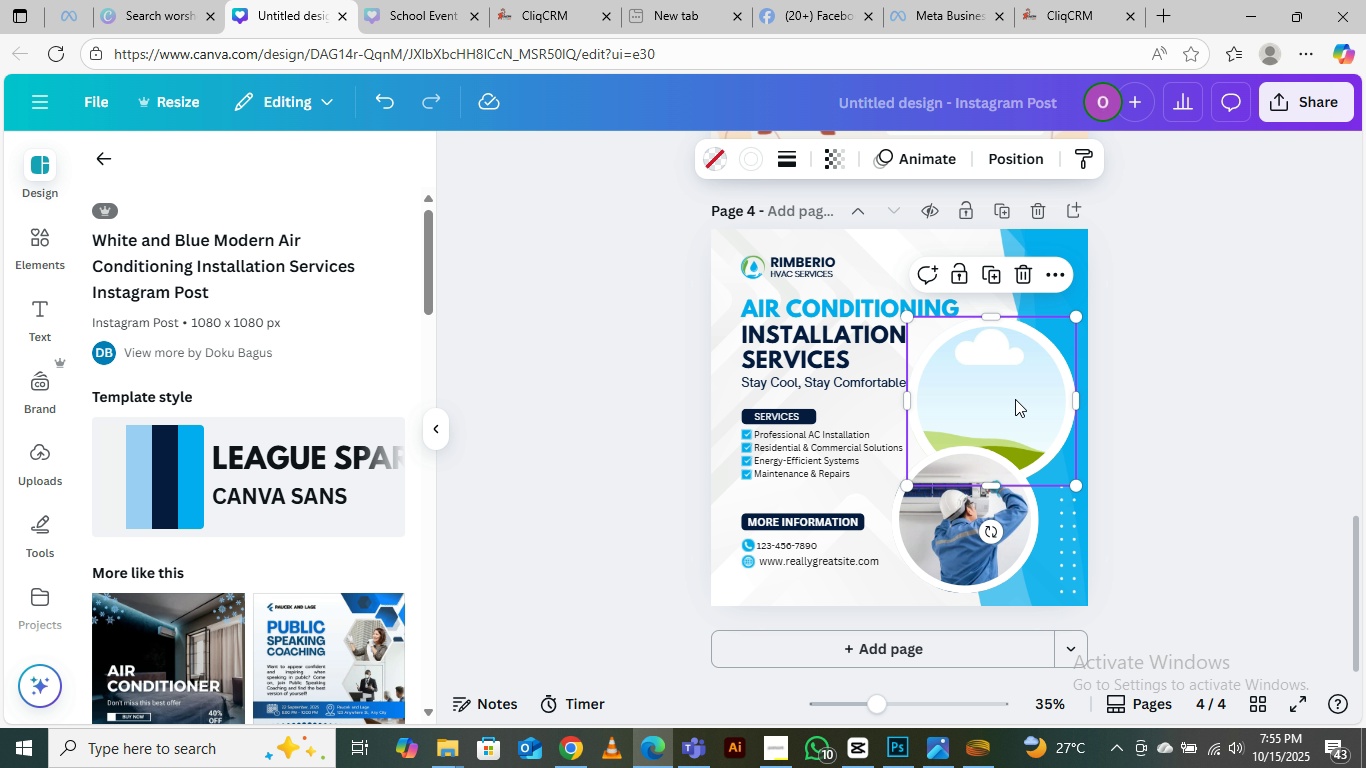 
key(Delete)
 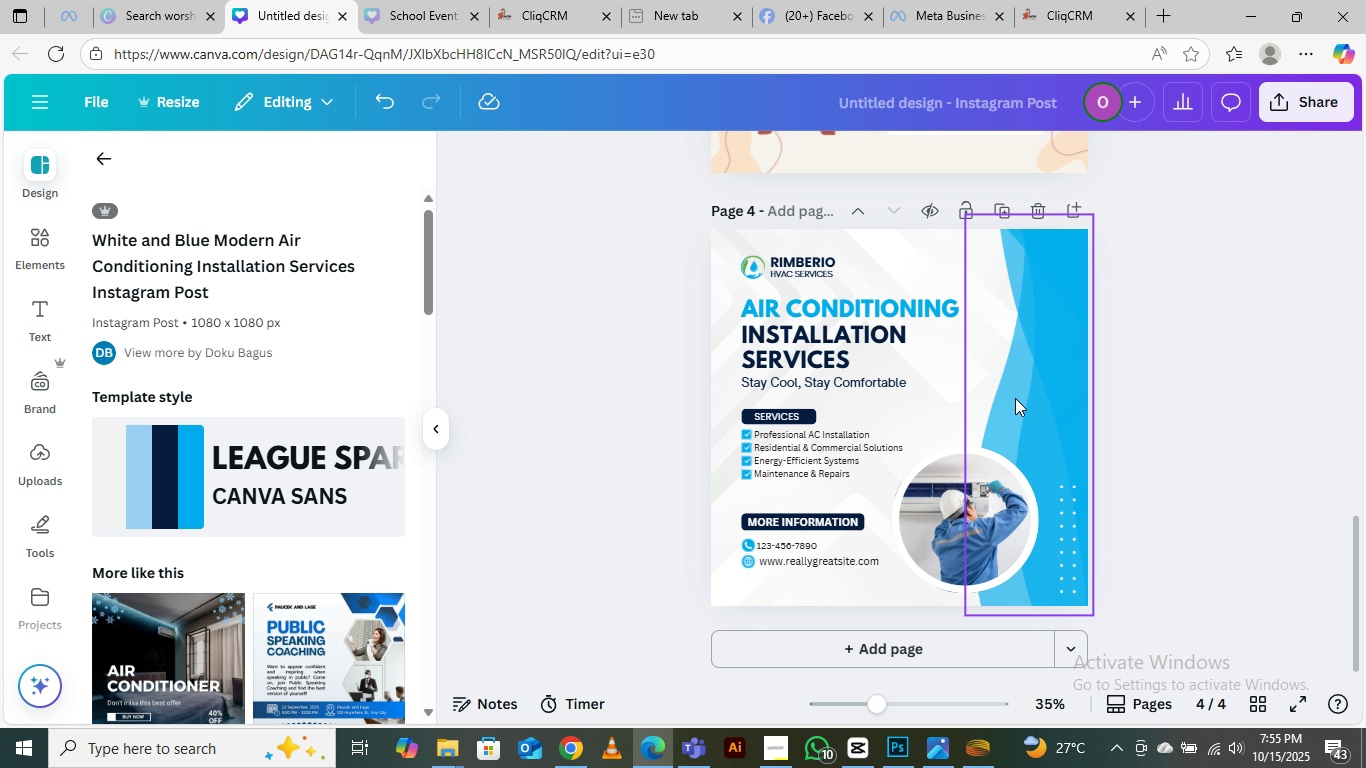 
left_click([1015, 398])
 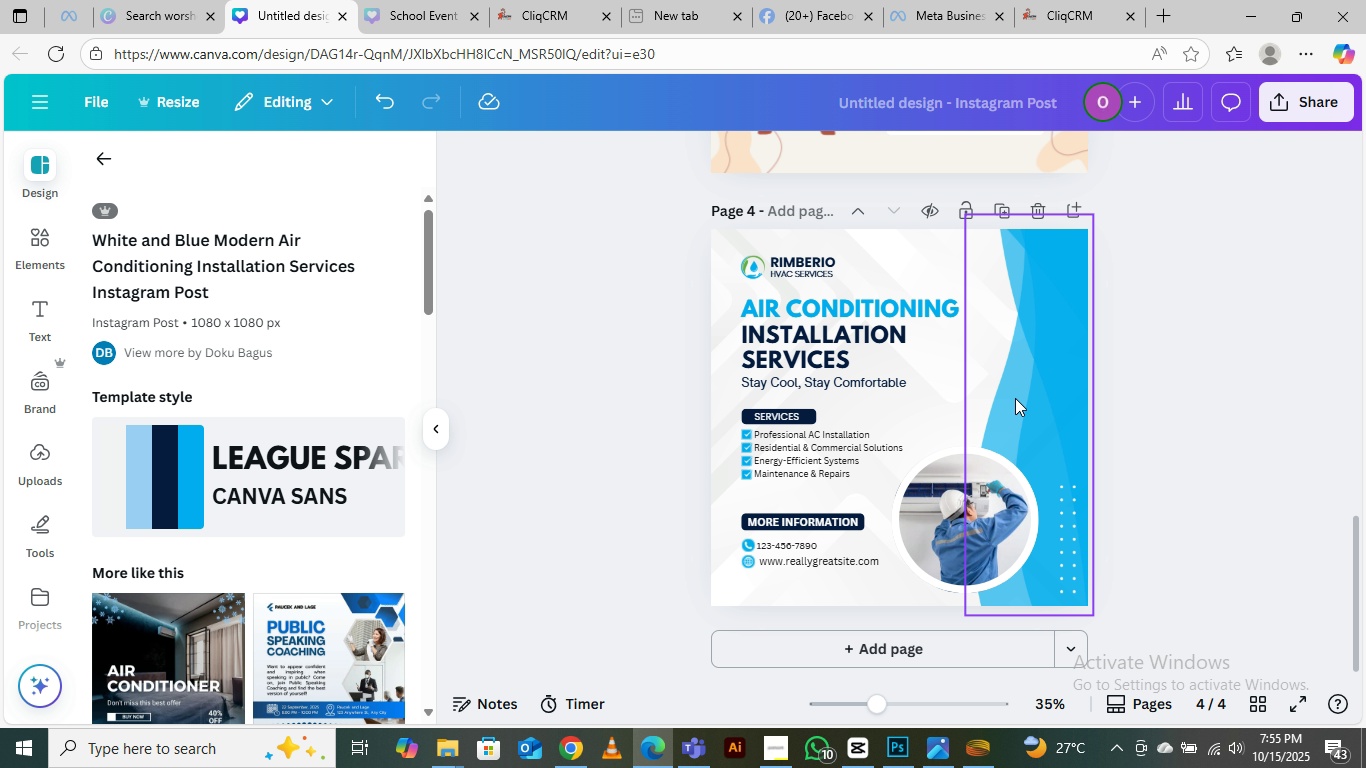 
key(Delete)
 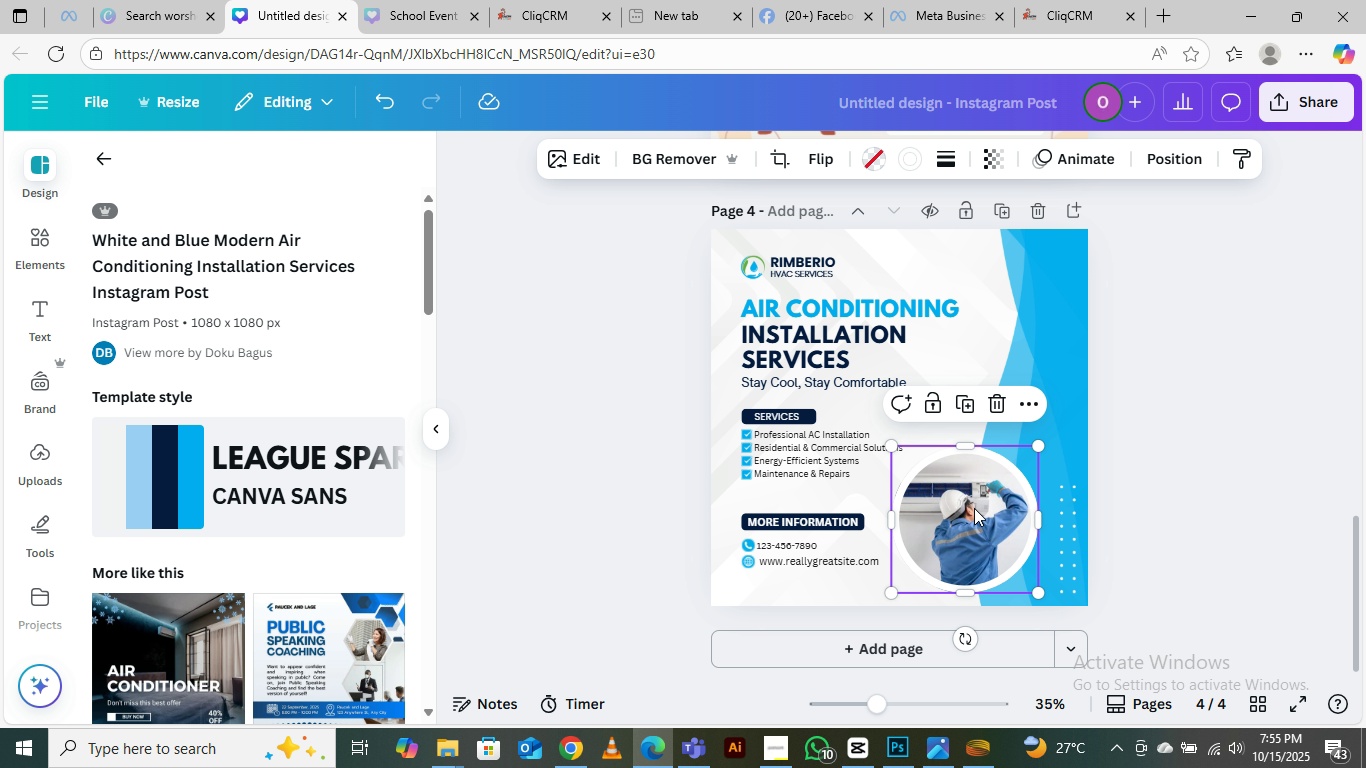 
left_click([974, 508])
 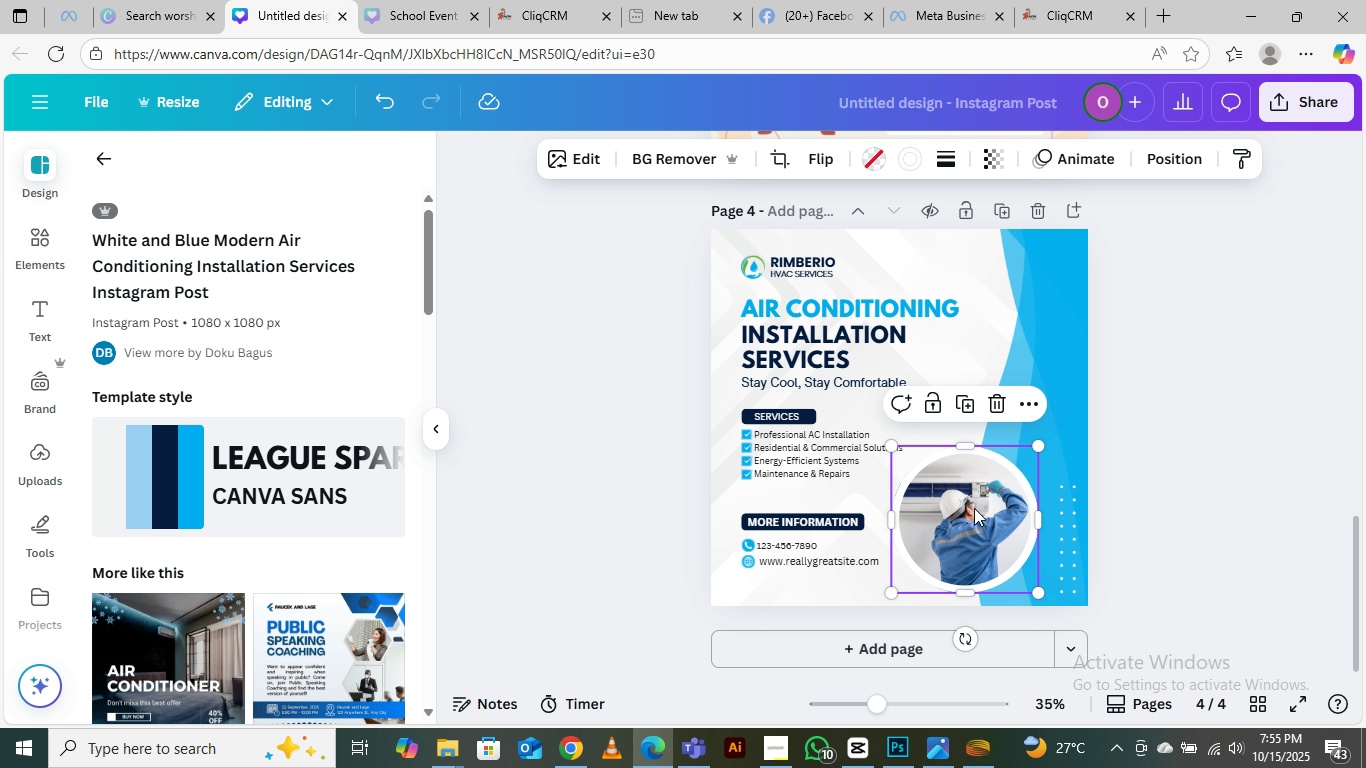 
key(Delete)
 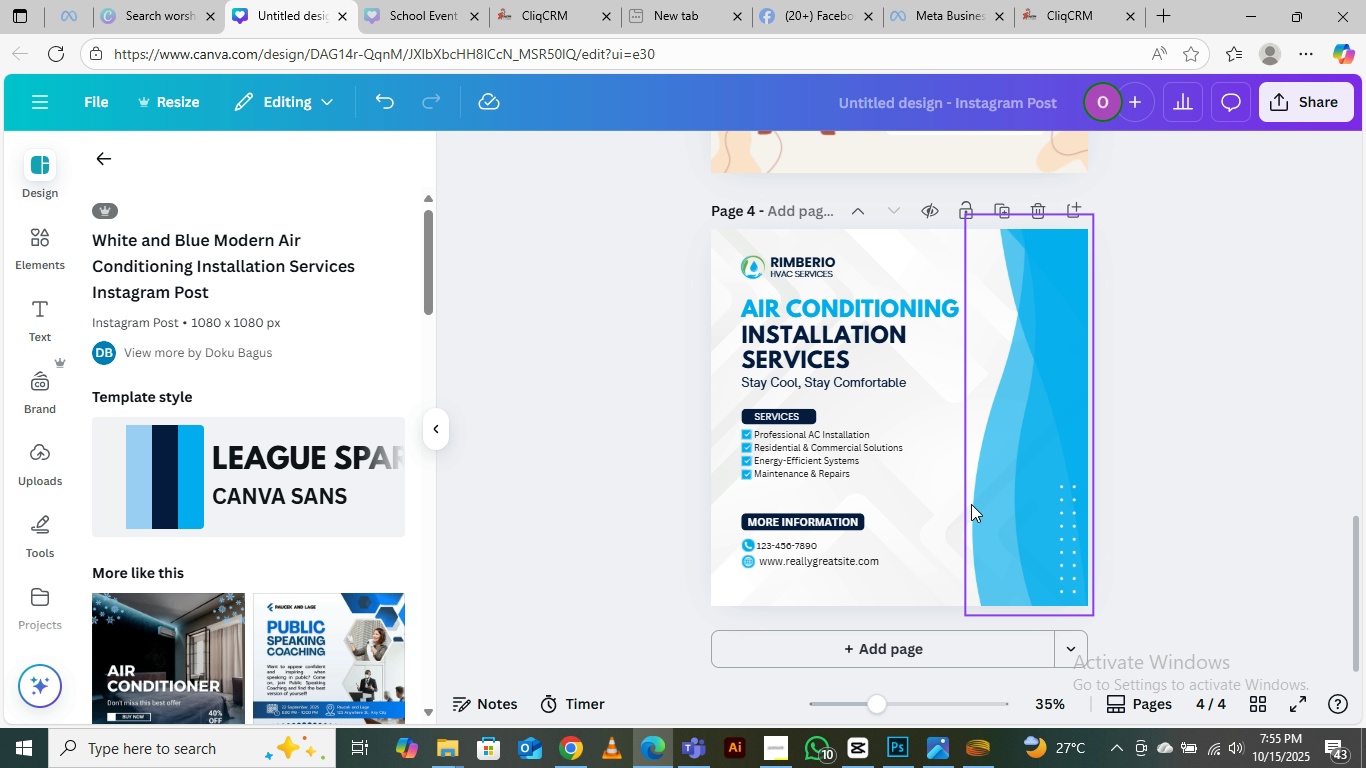 
left_click([971, 504])
 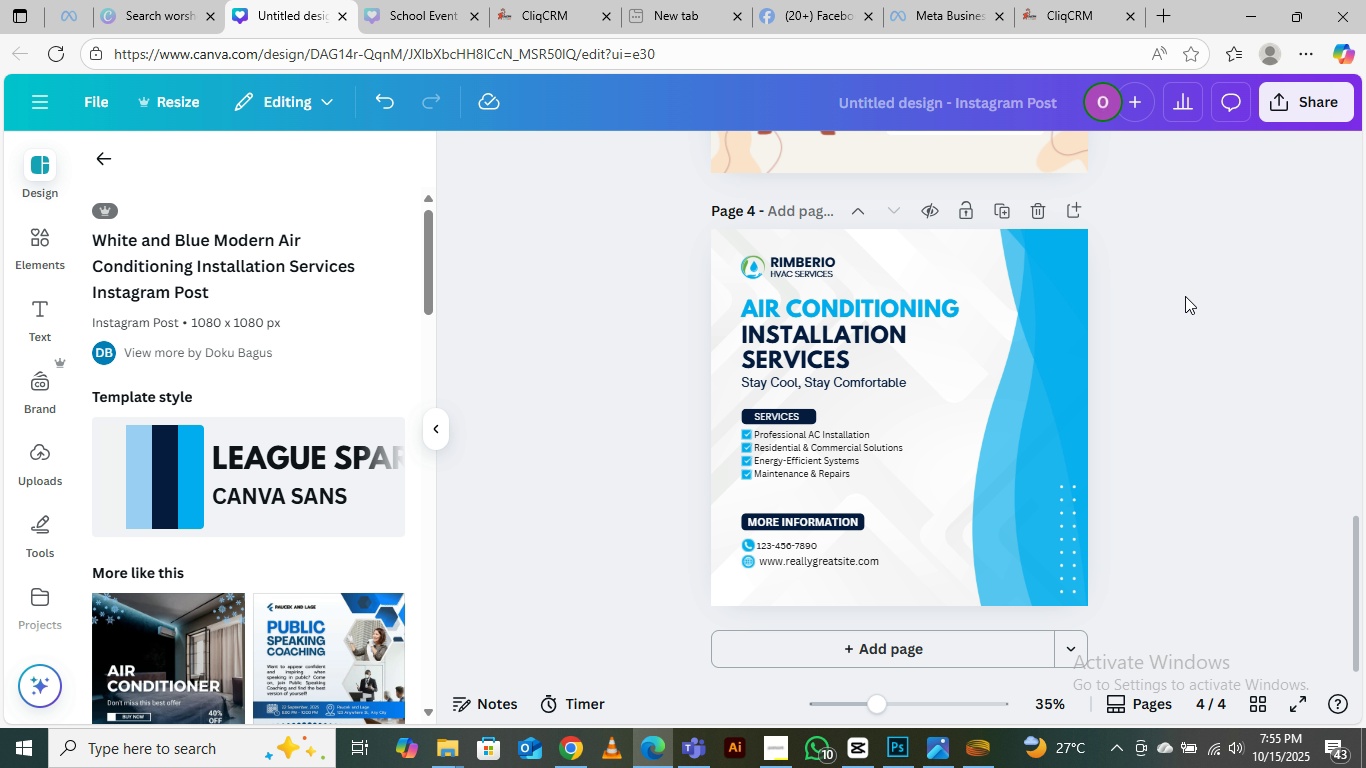 
left_click([1185, 296])
 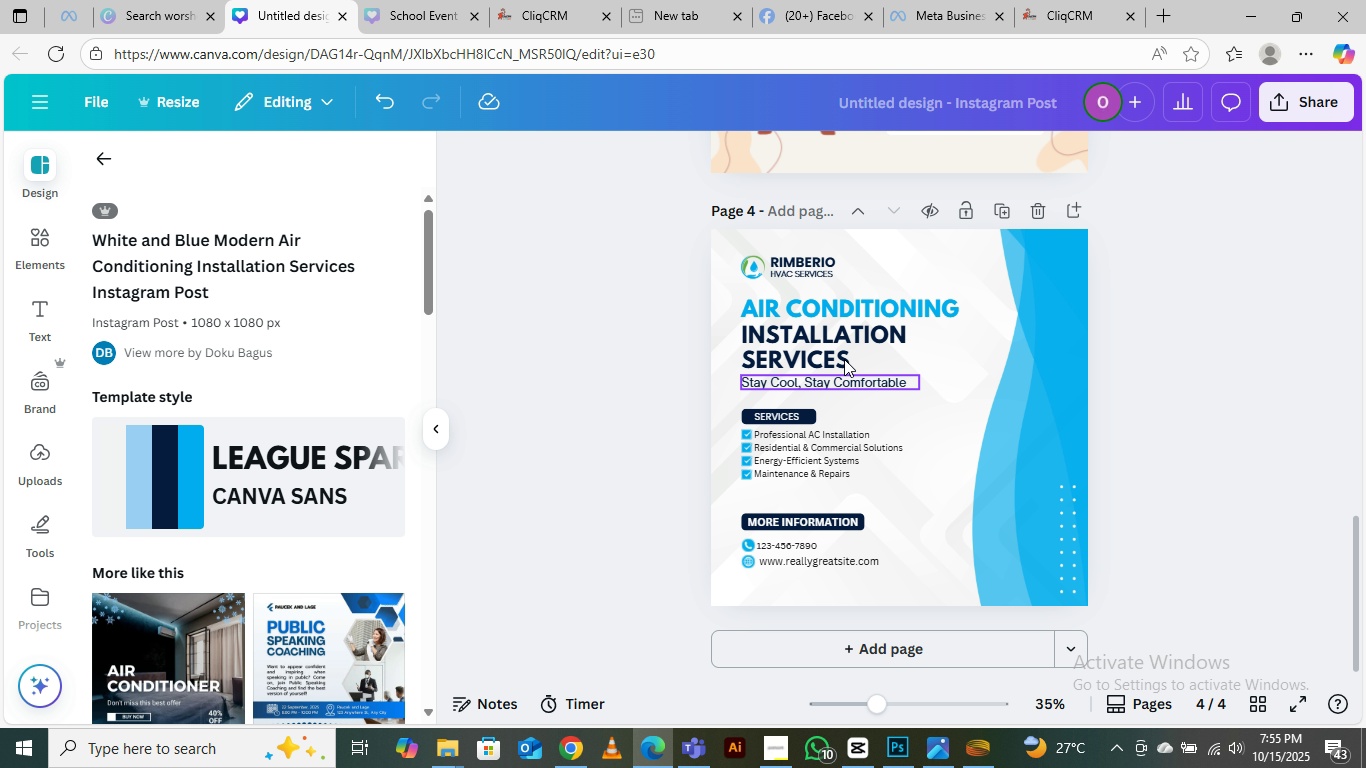 
scroll: coordinate [865, 309], scroll_direction: up, amount: 7.0
 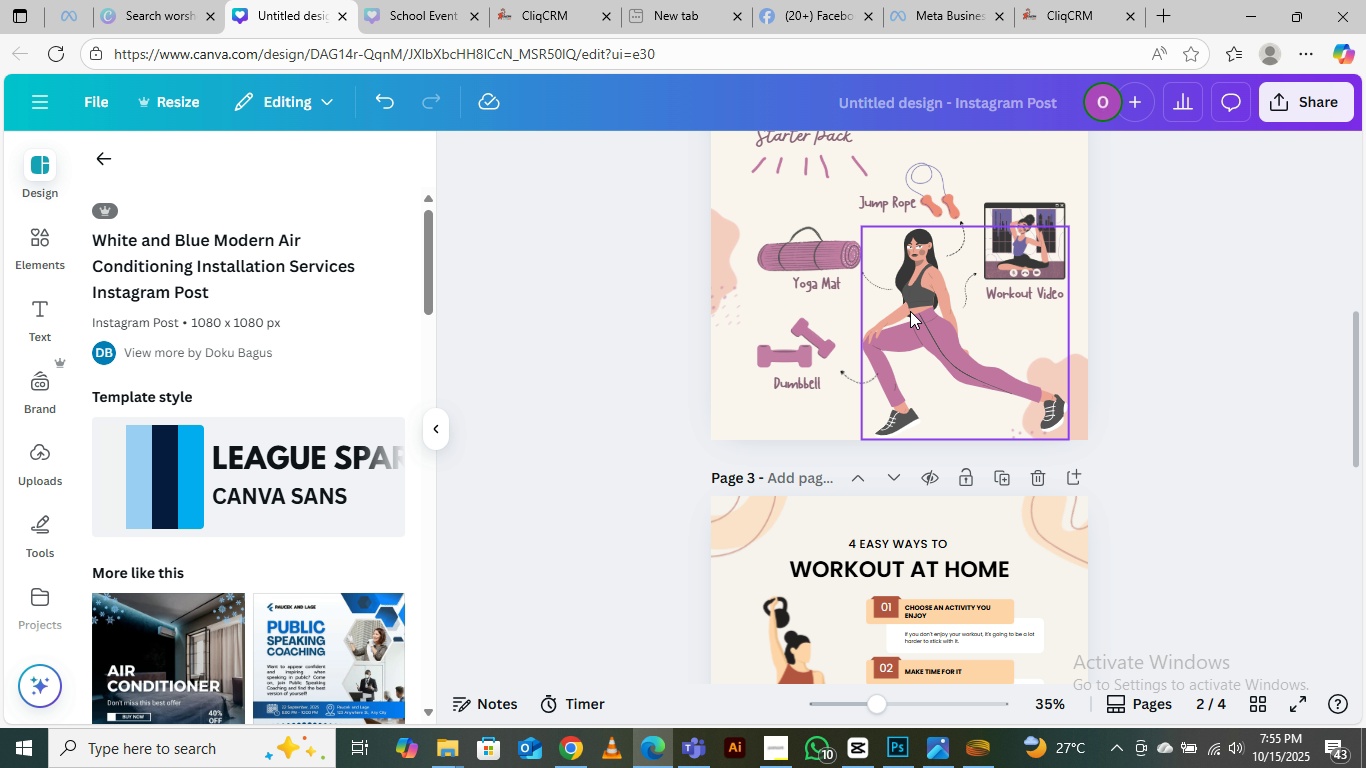 
left_click([911, 311])
 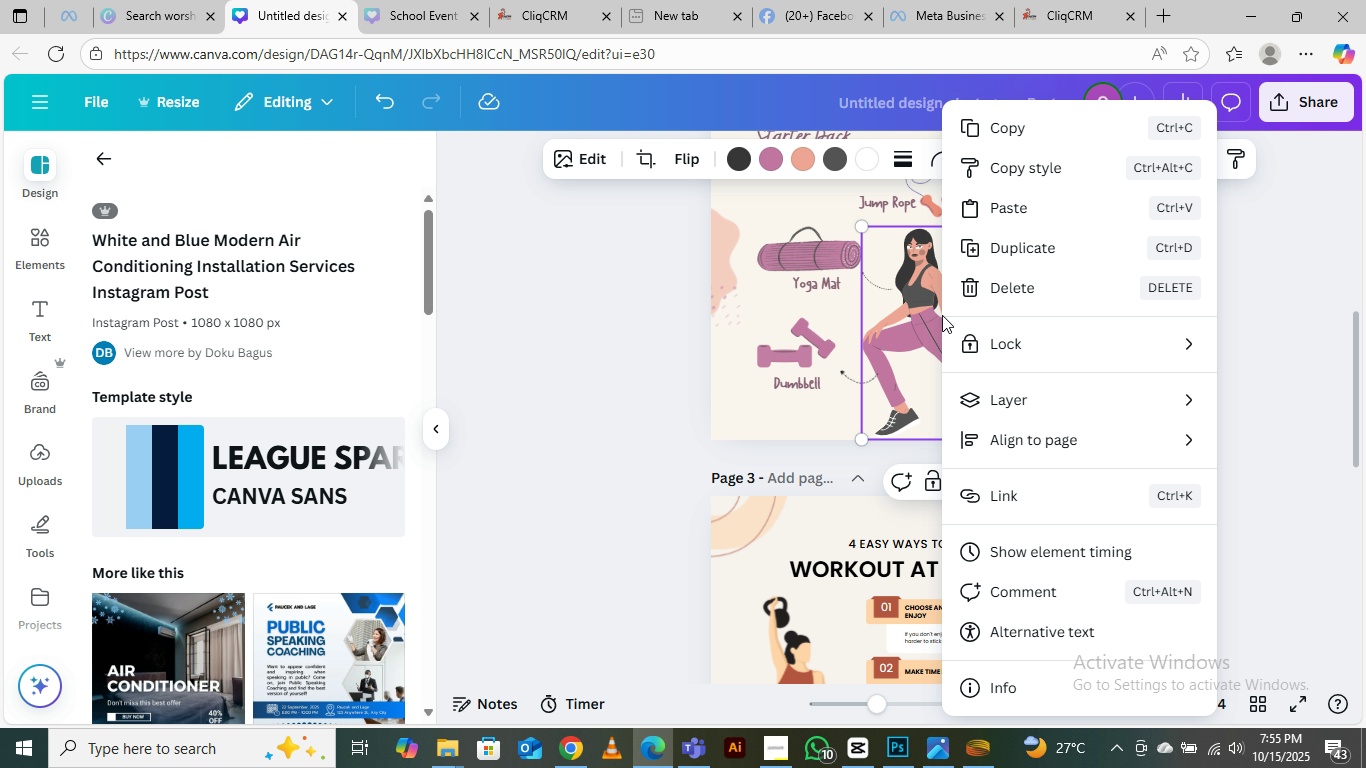 
right_click([942, 315])
 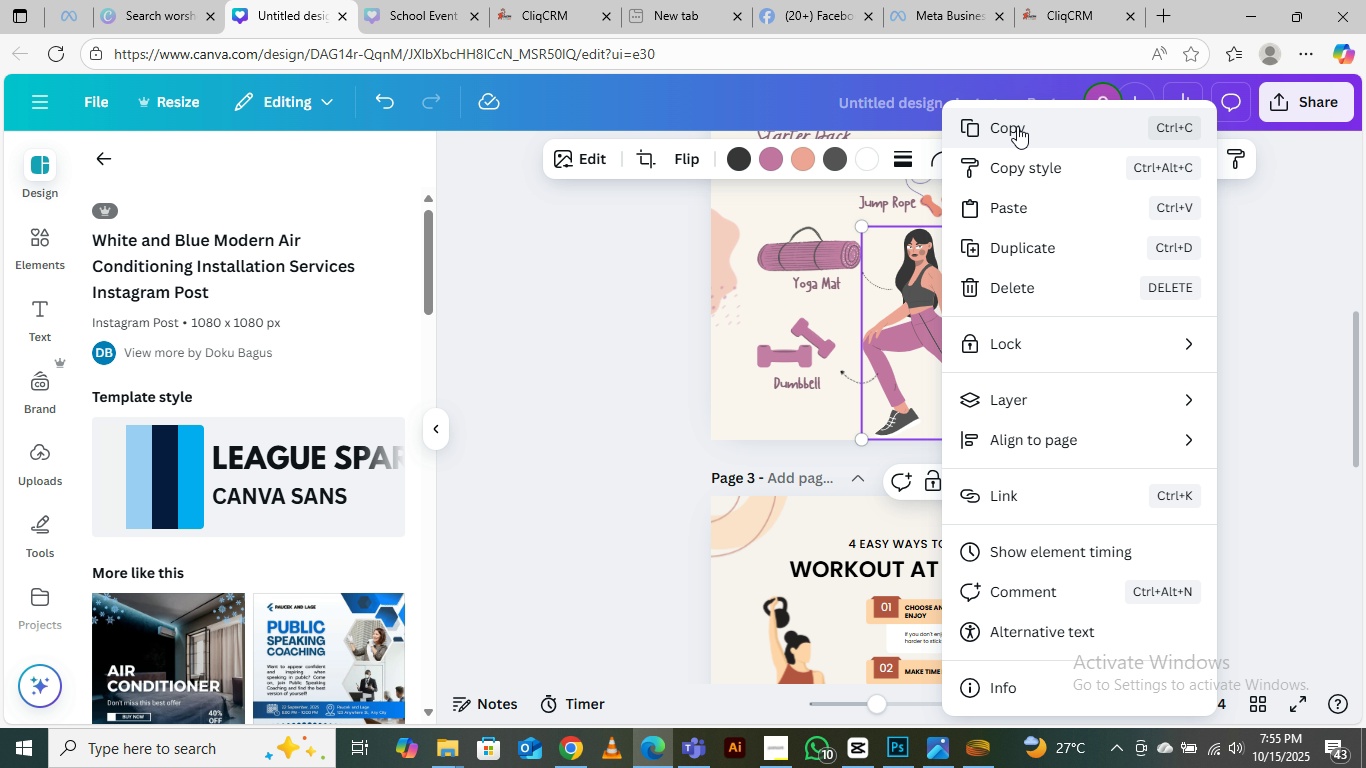 
left_click([1017, 126])
 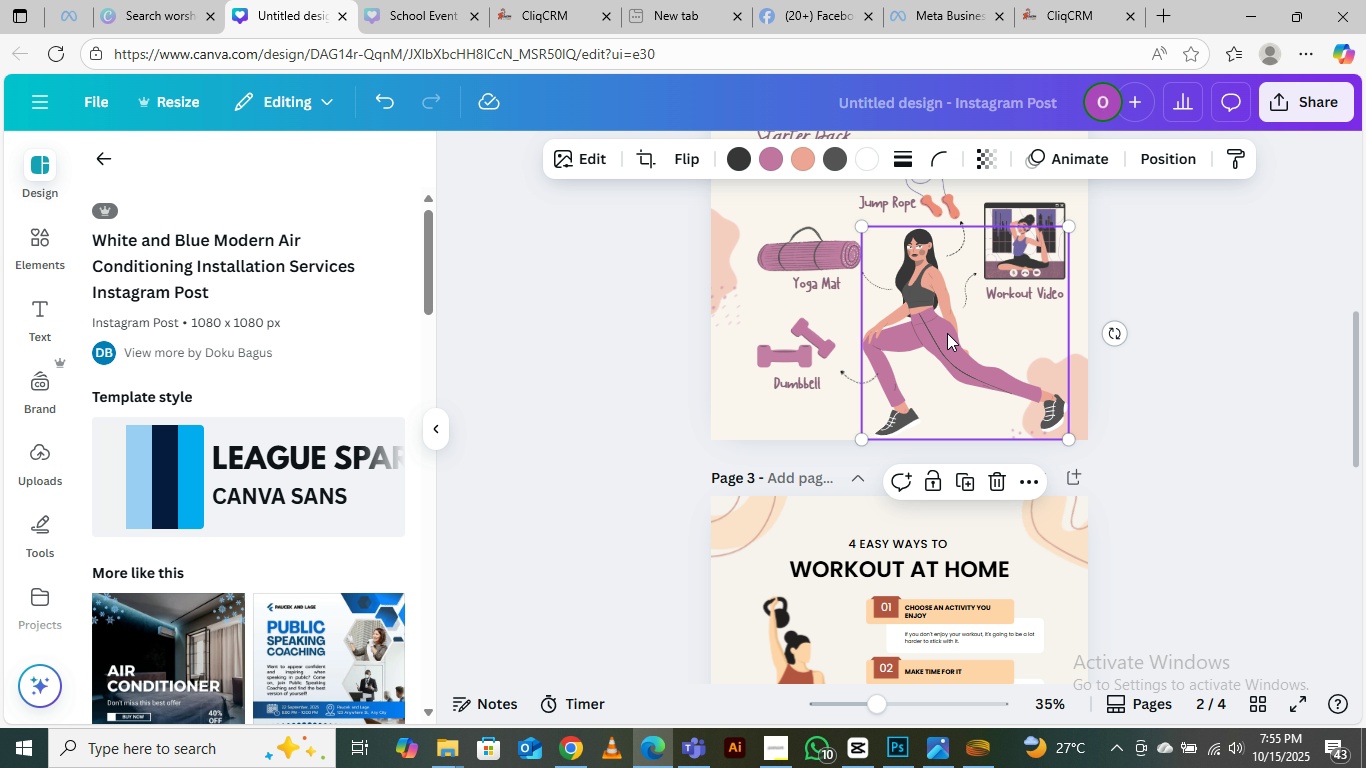 
scroll: coordinate [949, 355], scroll_direction: down, amount: 7.0
 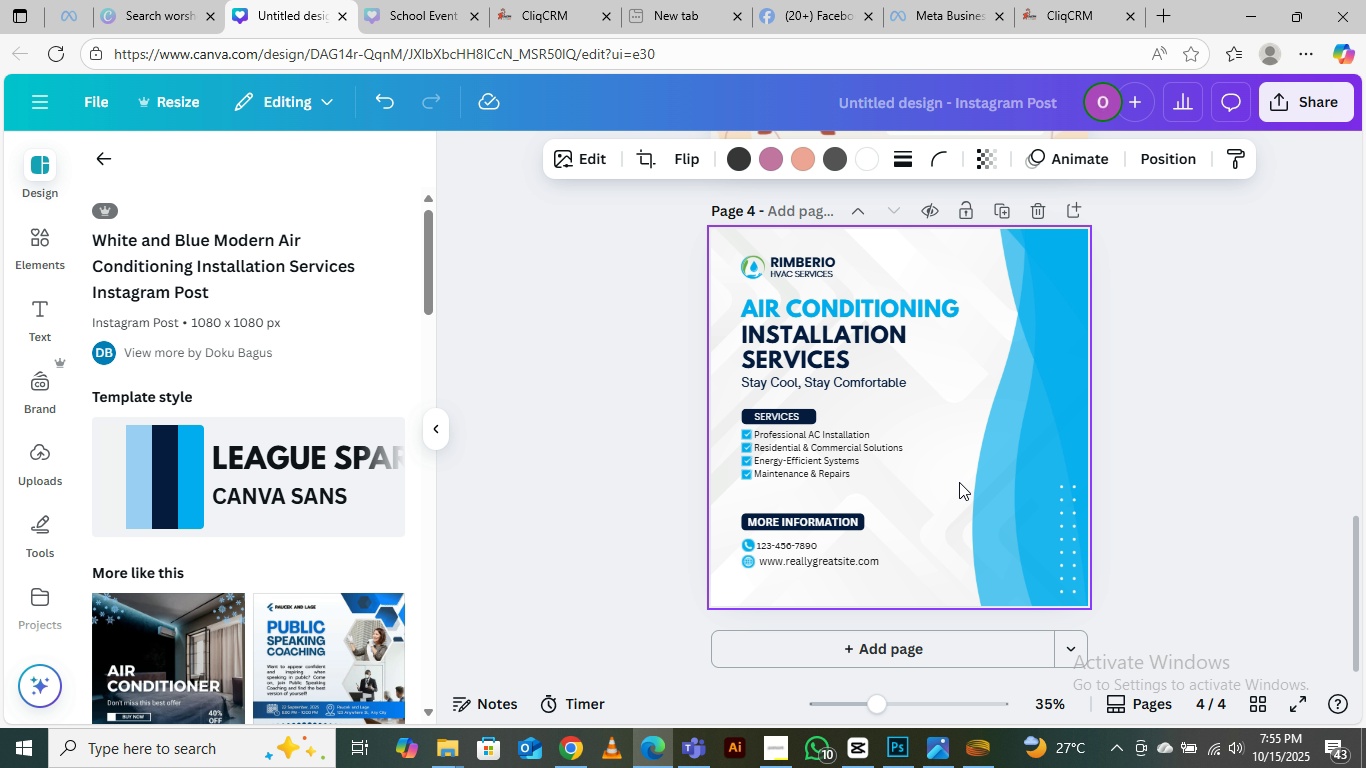 
key(Control+V)
 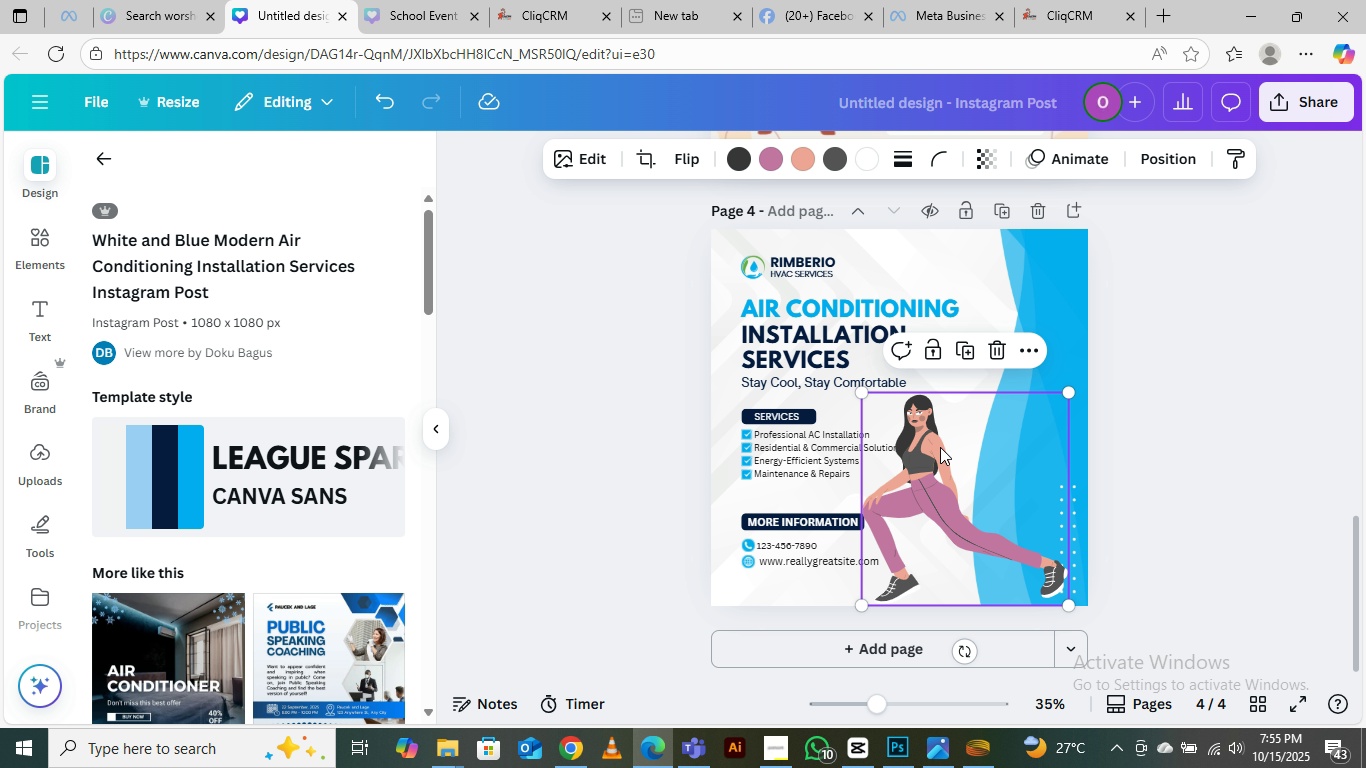 
left_click_drag(start_coordinate=[935, 440], to_coordinate=[1003, 396])
 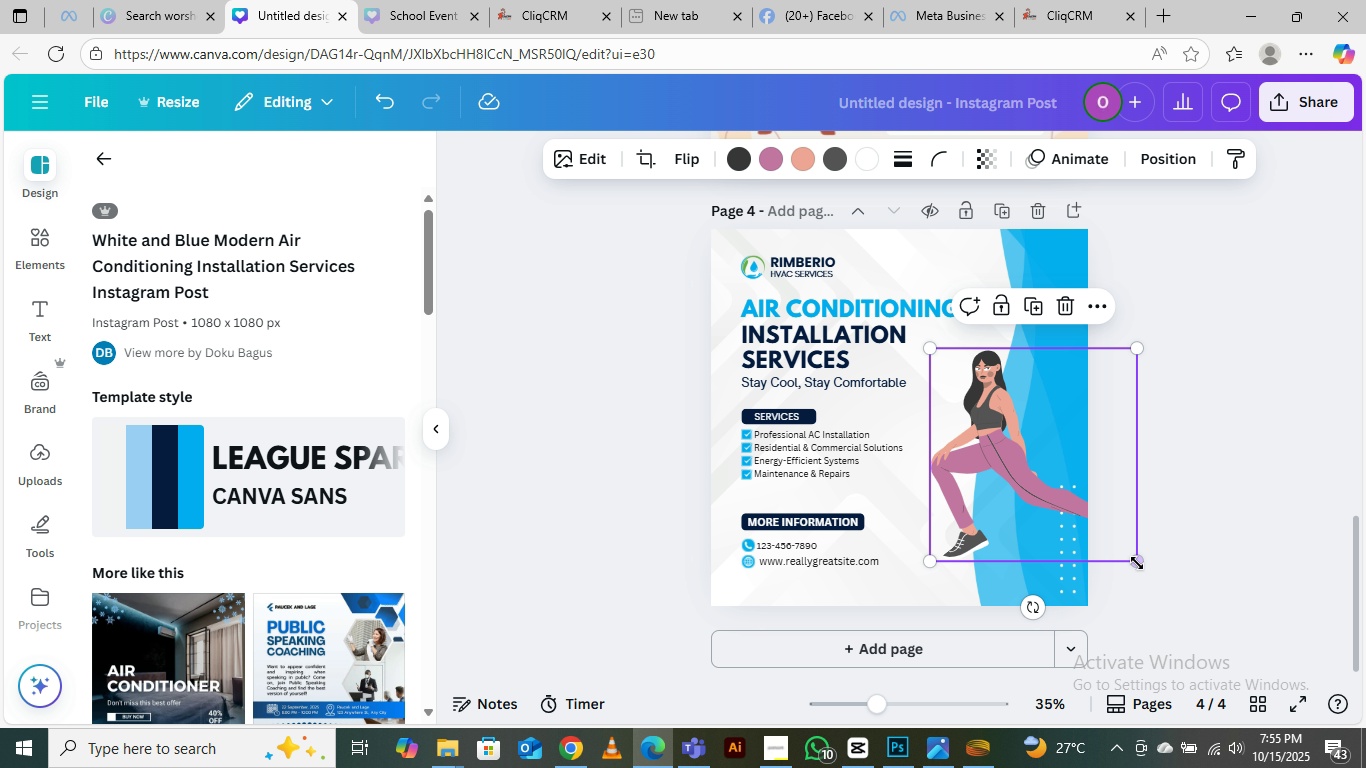 
left_click_drag(start_coordinate=[1134, 561], to_coordinate=[1234, 629])
 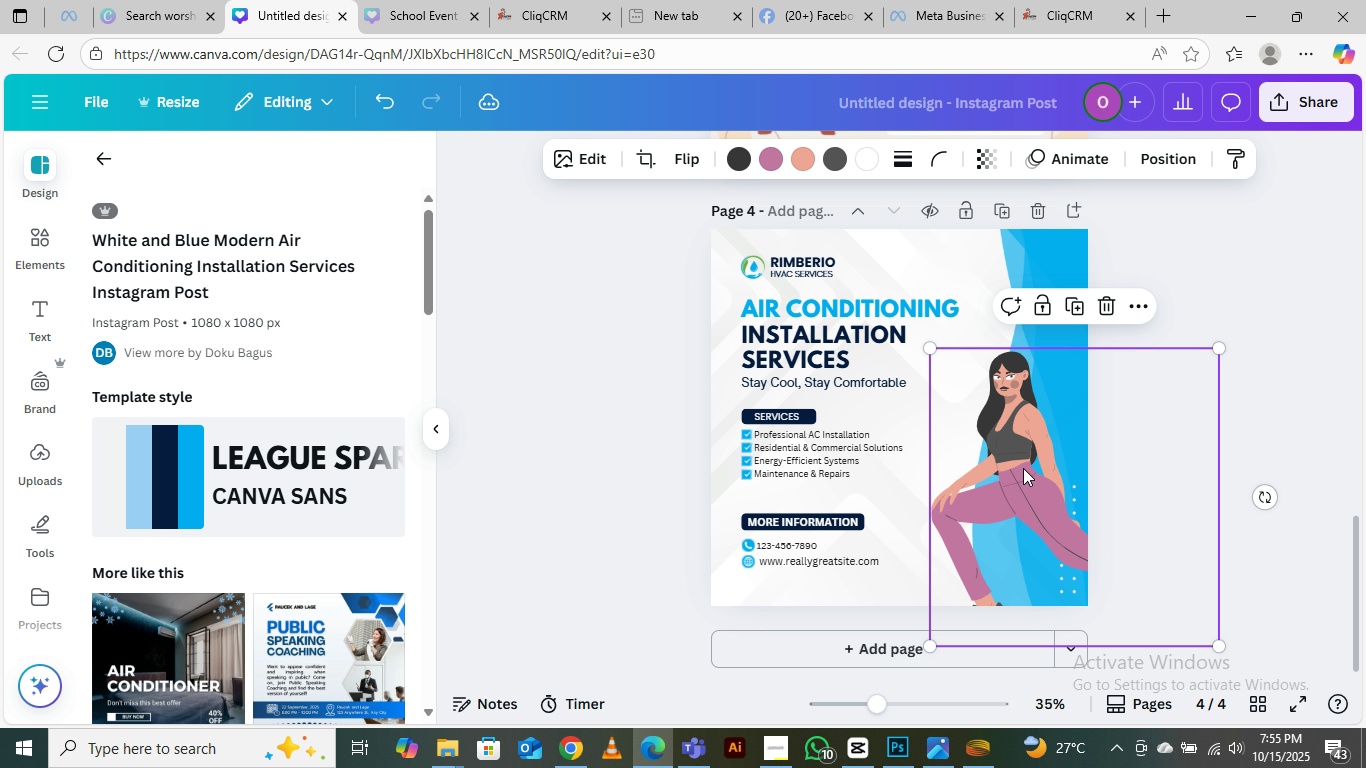 
left_click_drag(start_coordinate=[1015, 459], to_coordinate=[1000, 409])
 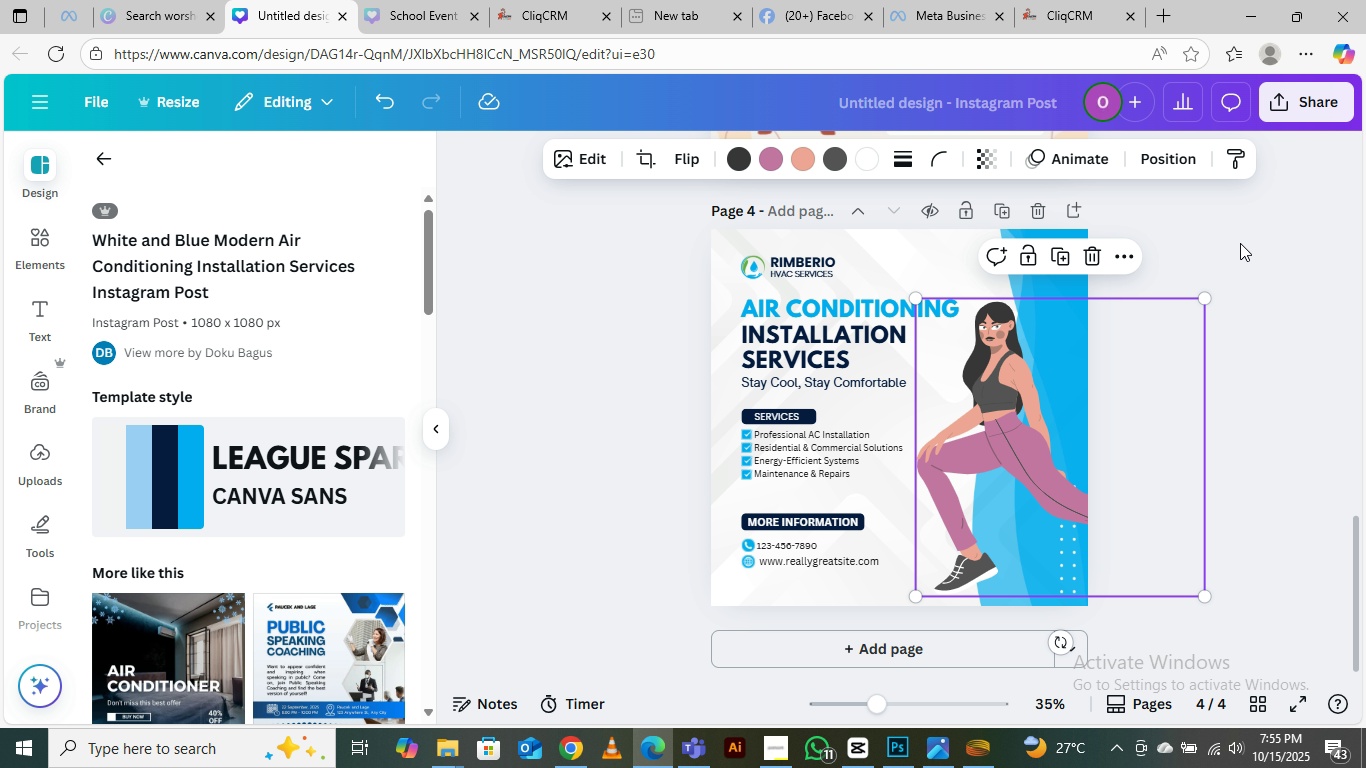 
left_click([1240, 243])
 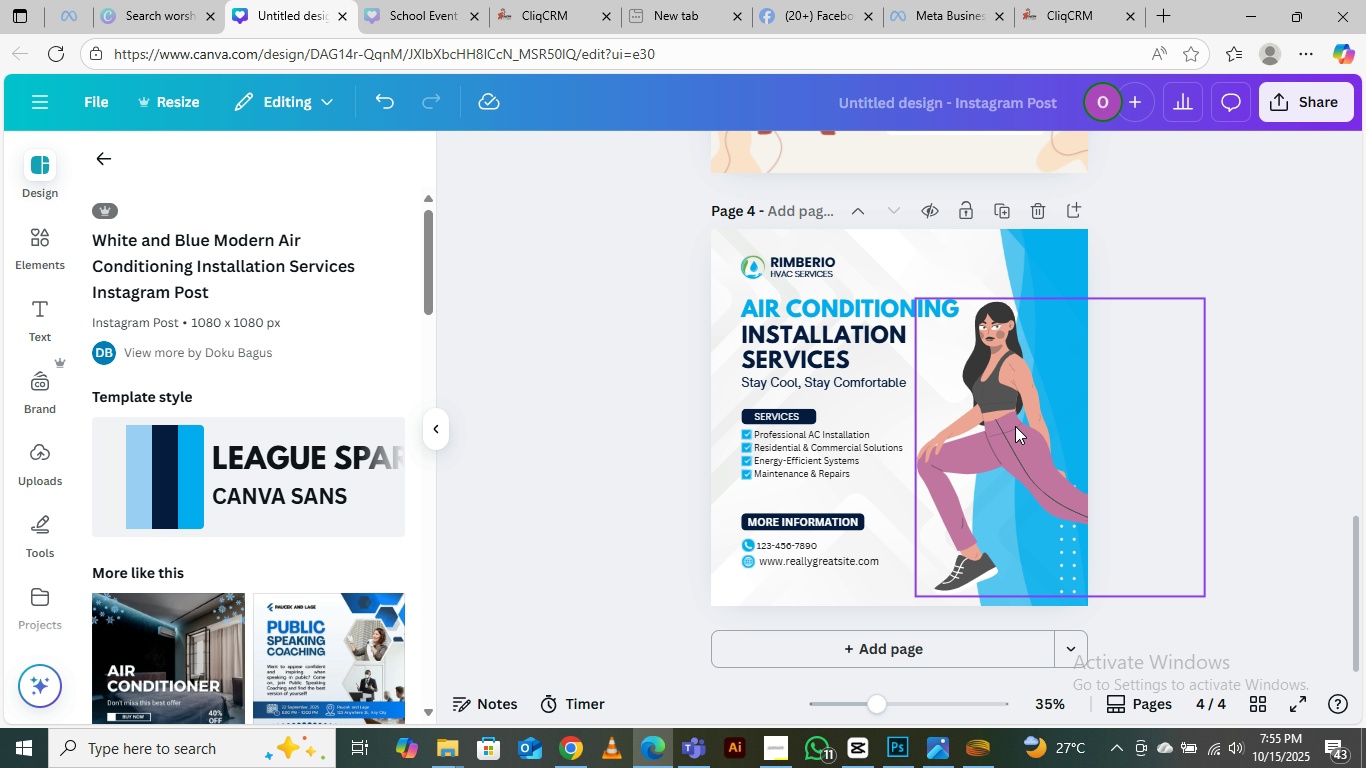 
left_click([1015, 426])
 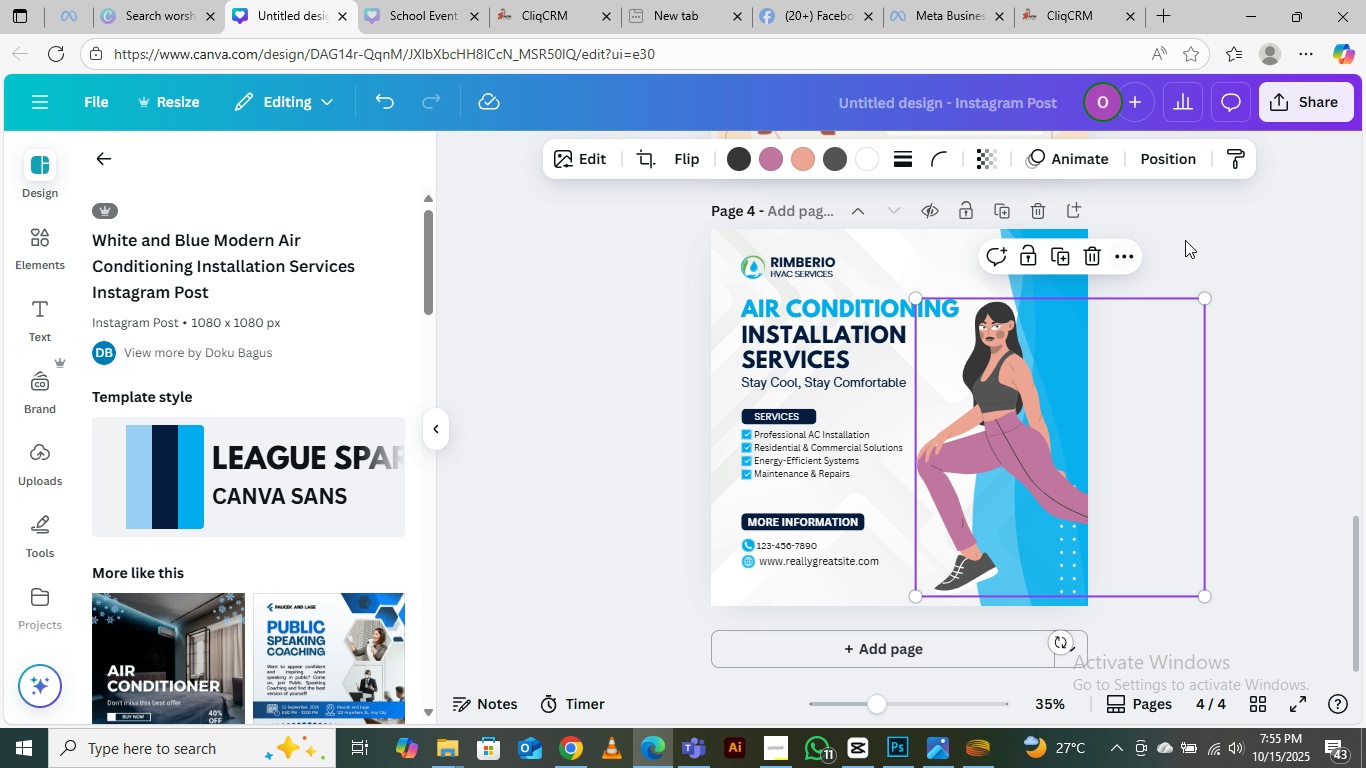 
left_click([1214, 230])
 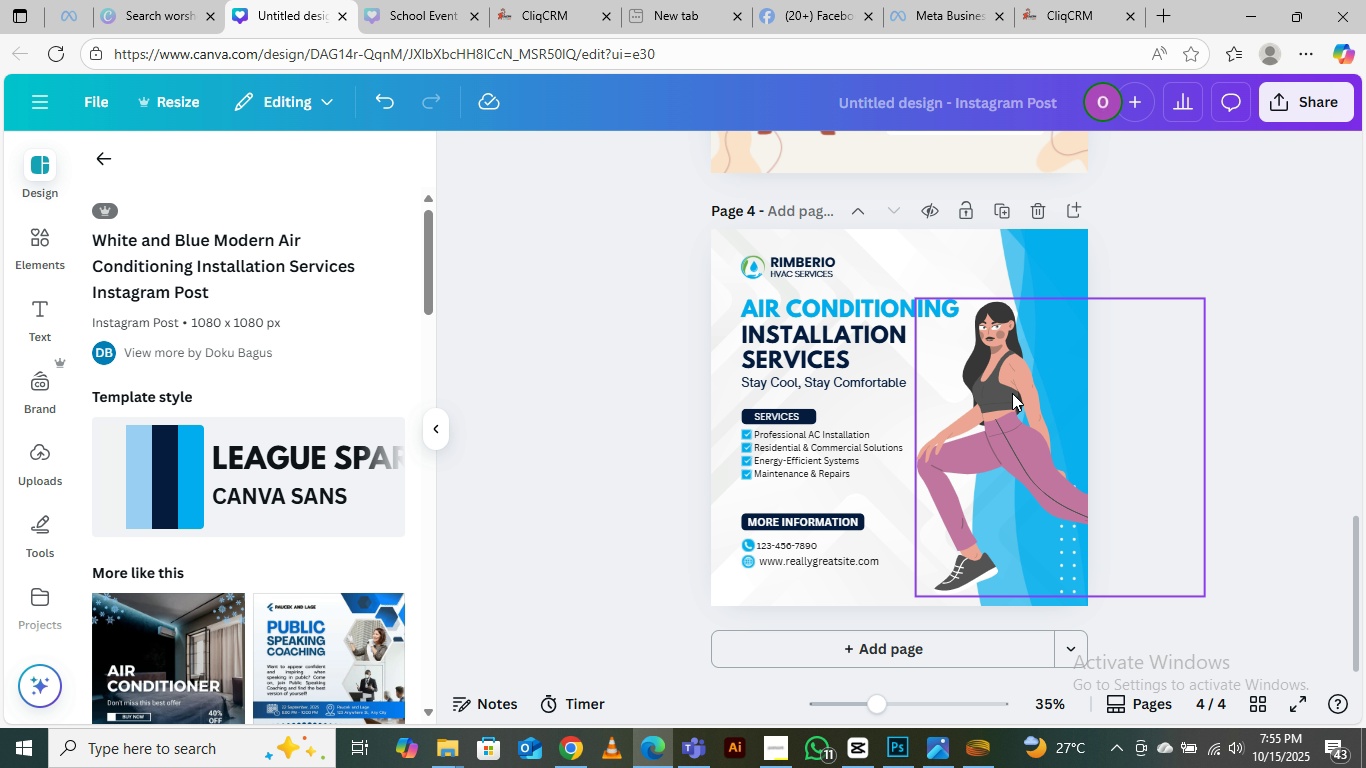 
scroll: coordinate [1011, 372], scroll_direction: up, amount: 8.0
 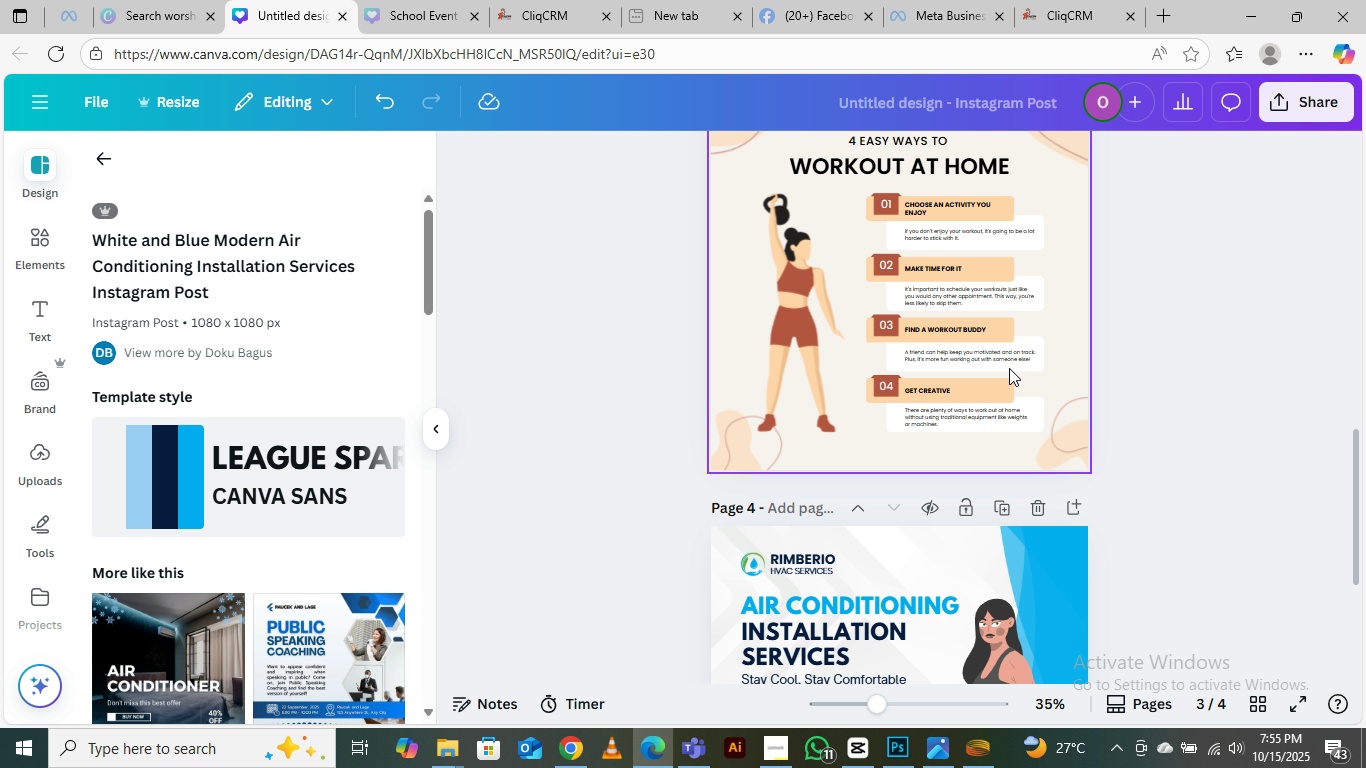 
scroll: coordinate [1009, 368], scroll_direction: down, amount: 2.0
 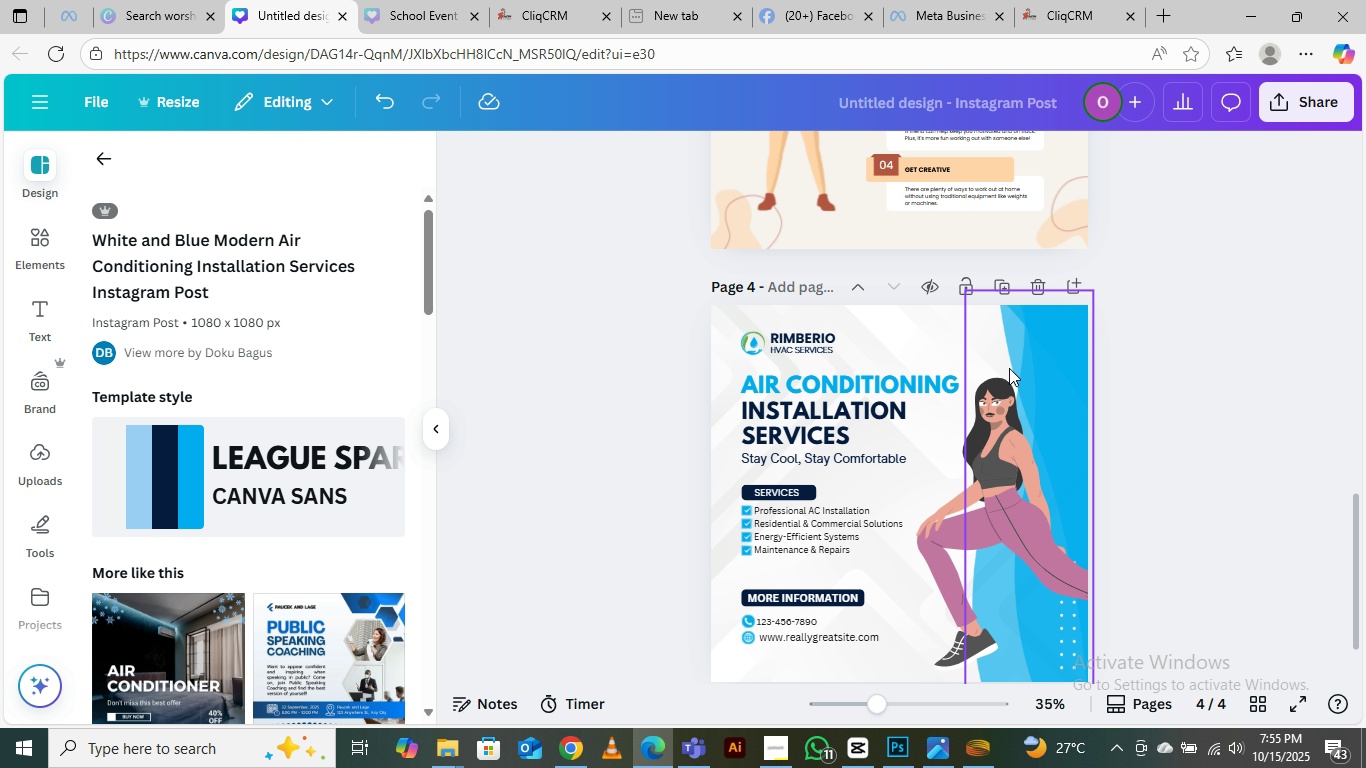 
scroll: coordinate [1009, 368], scroll_direction: up, amount: 6.0
 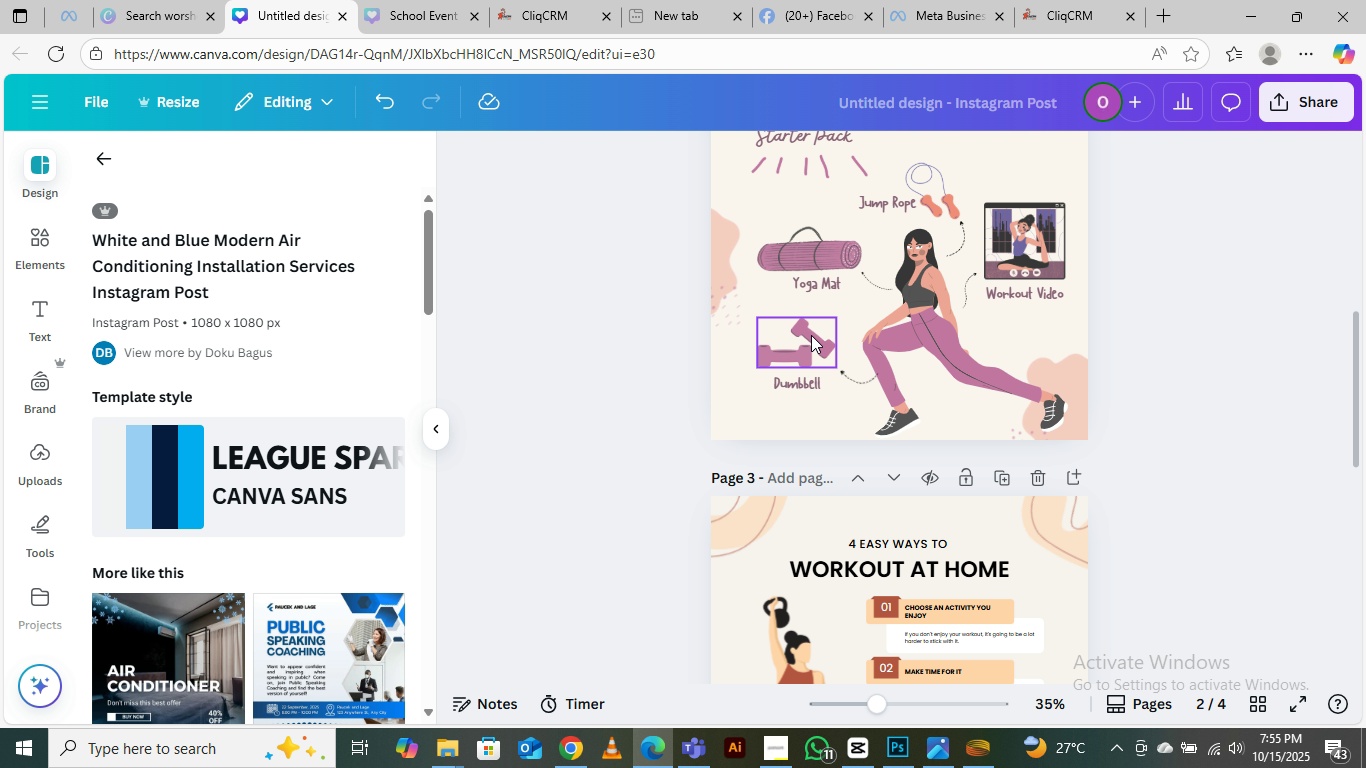 
left_click([811, 335])
 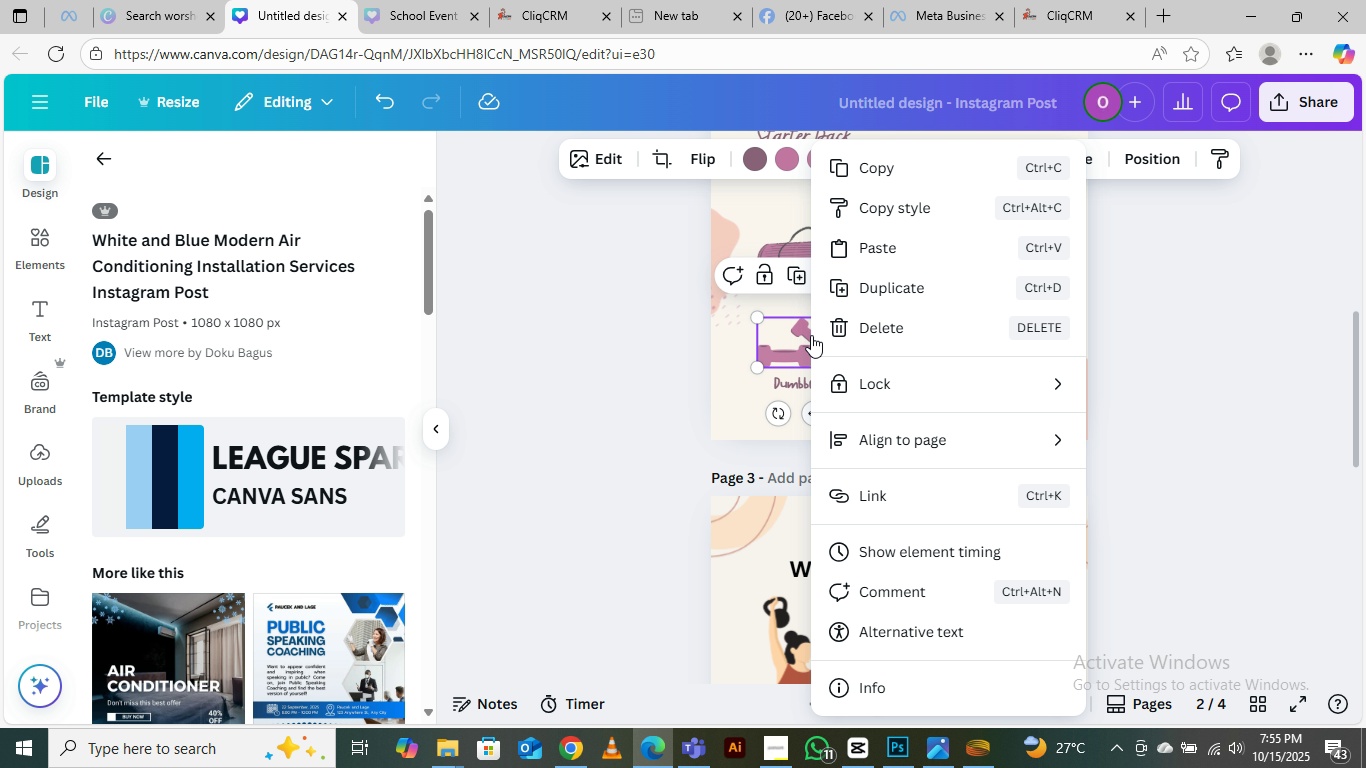 
right_click([811, 335])
 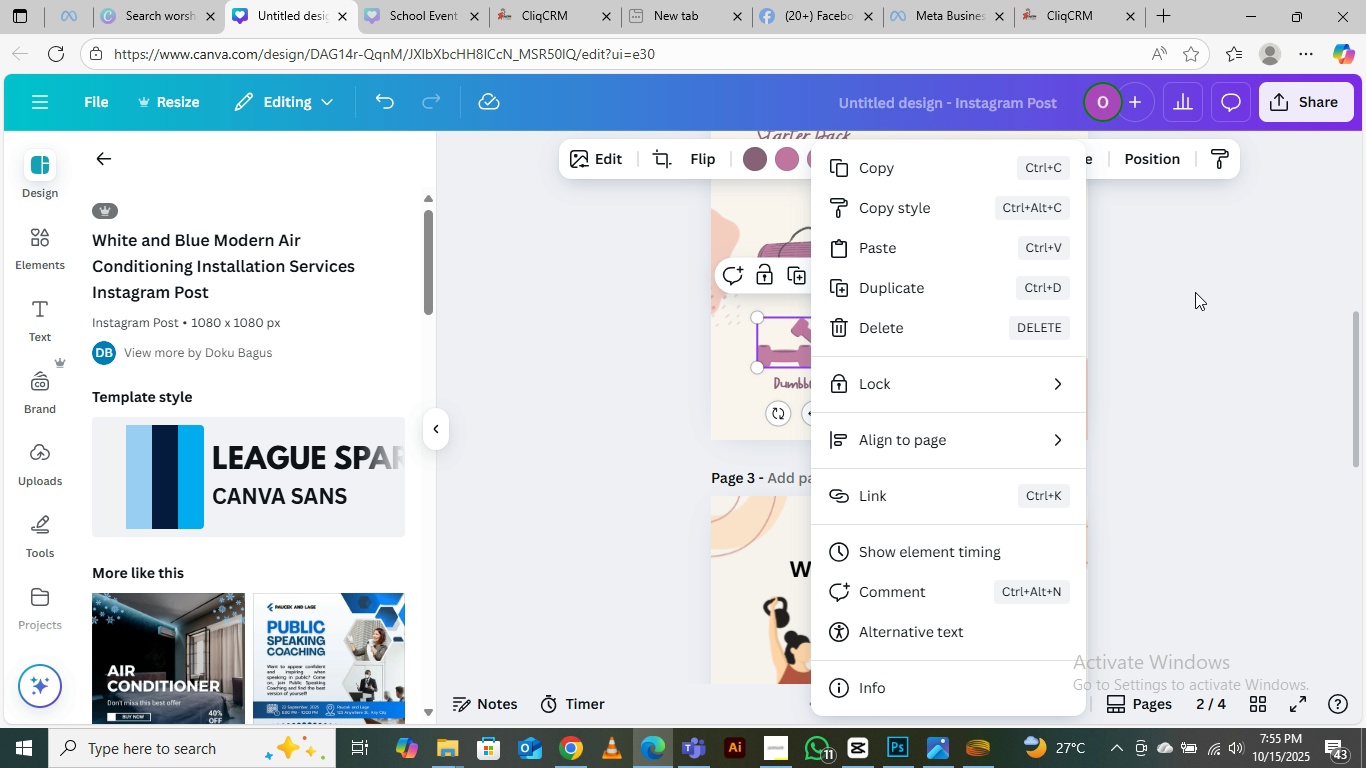 
left_click([1196, 292])
 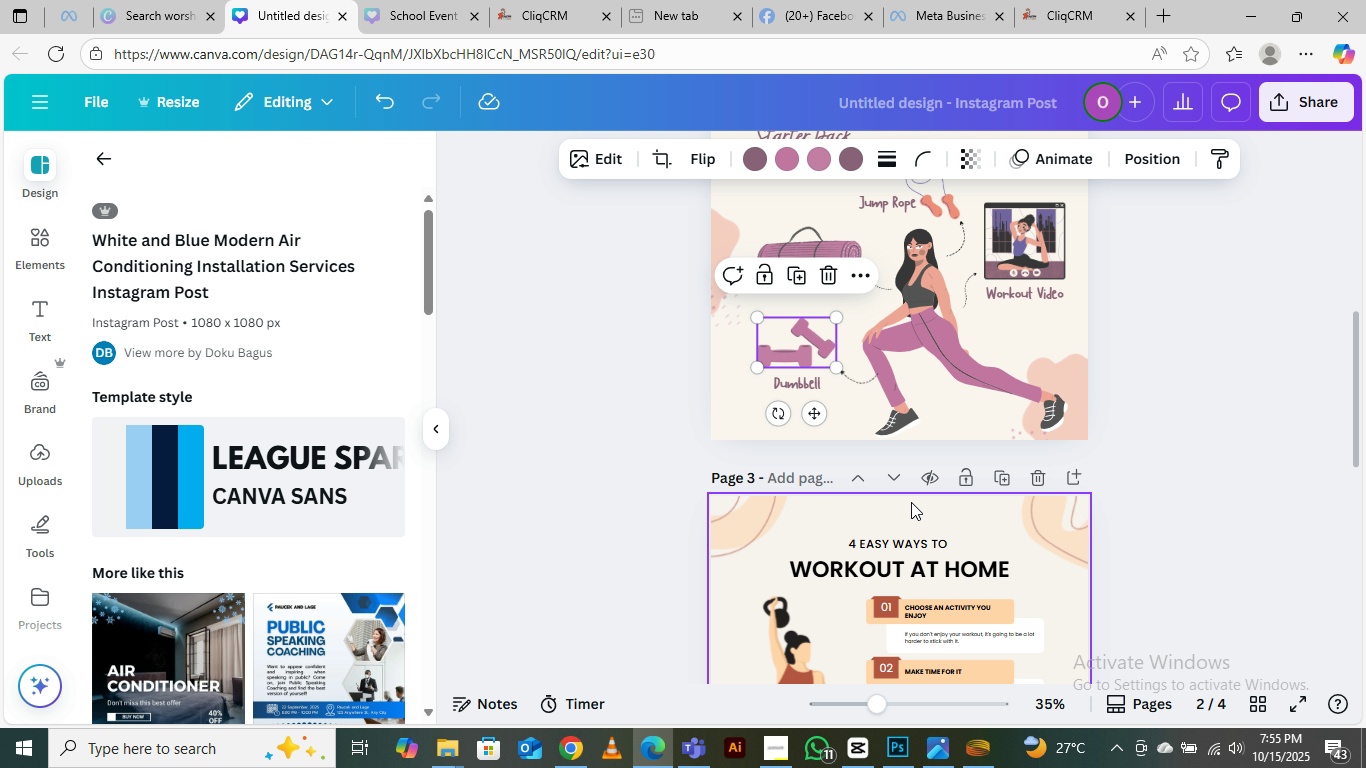 
scroll: coordinate [899, 403], scroll_direction: down, amount: 8.0
 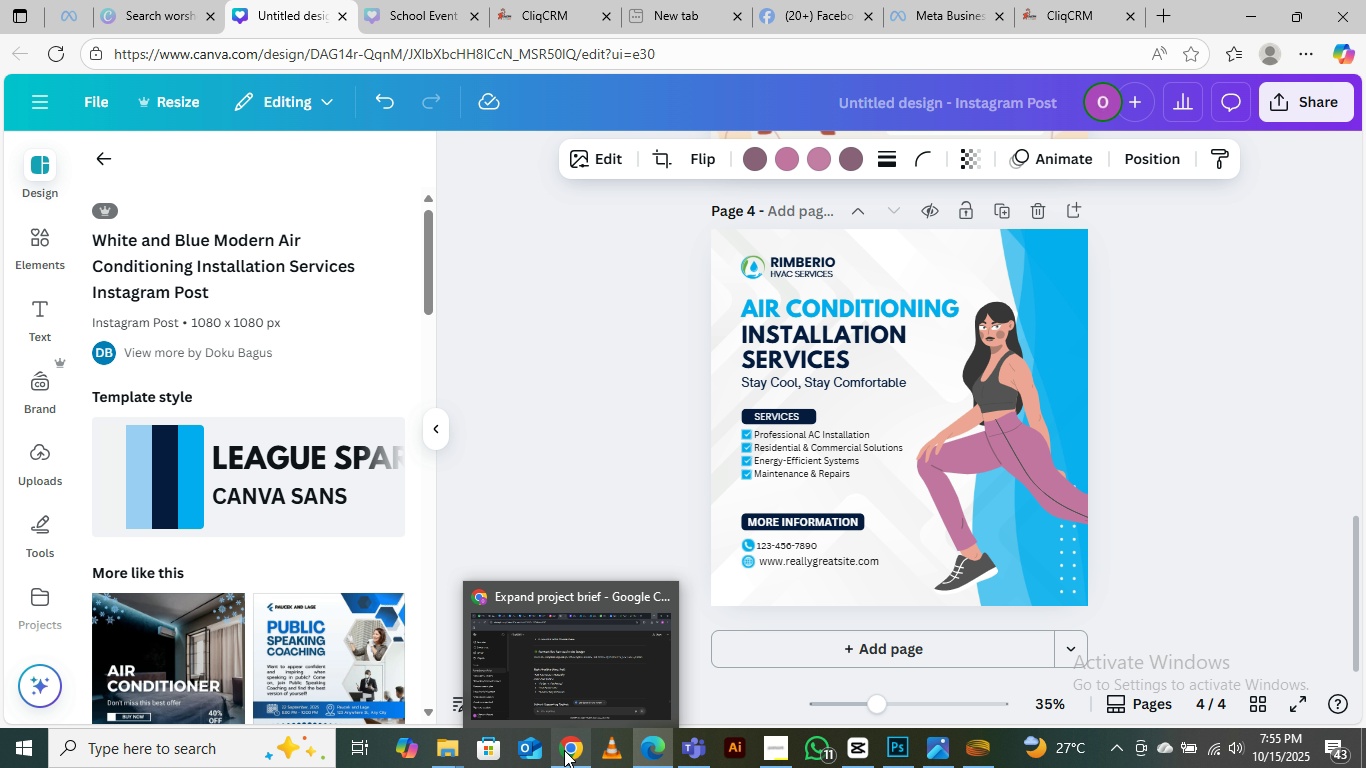 
left_click([560, 663])
 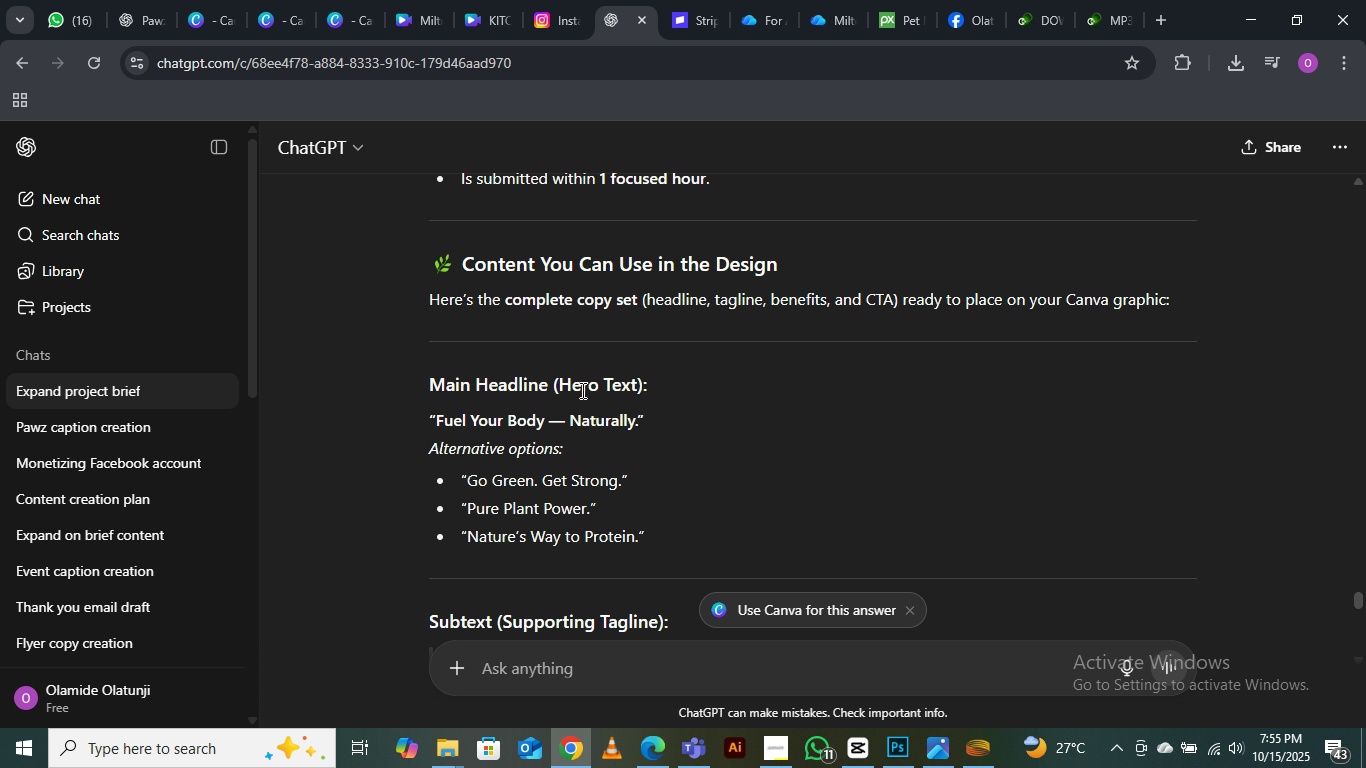 
scroll: coordinate [581, 390], scroll_direction: up, amount: 8.0
 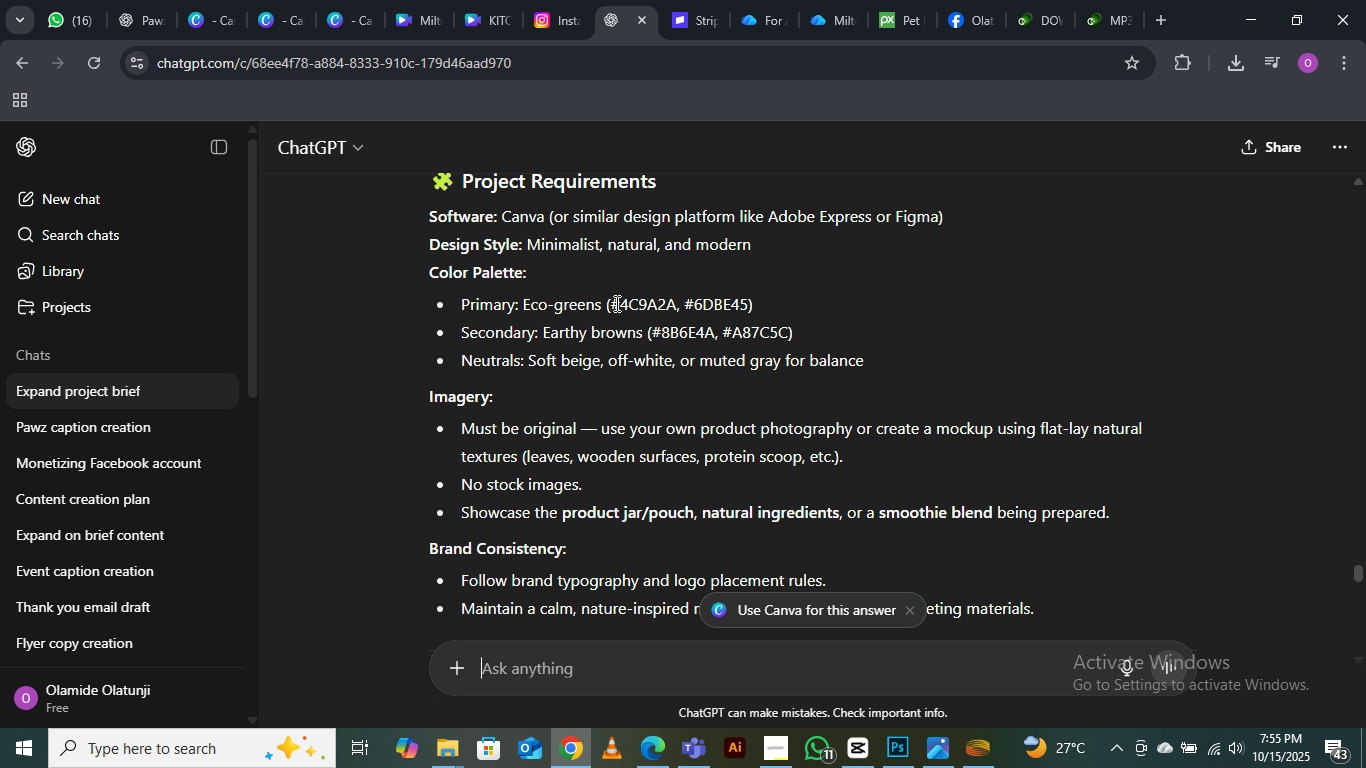 
left_click_drag(start_coordinate=[614, 303], to_coordinate=[674, 299])
 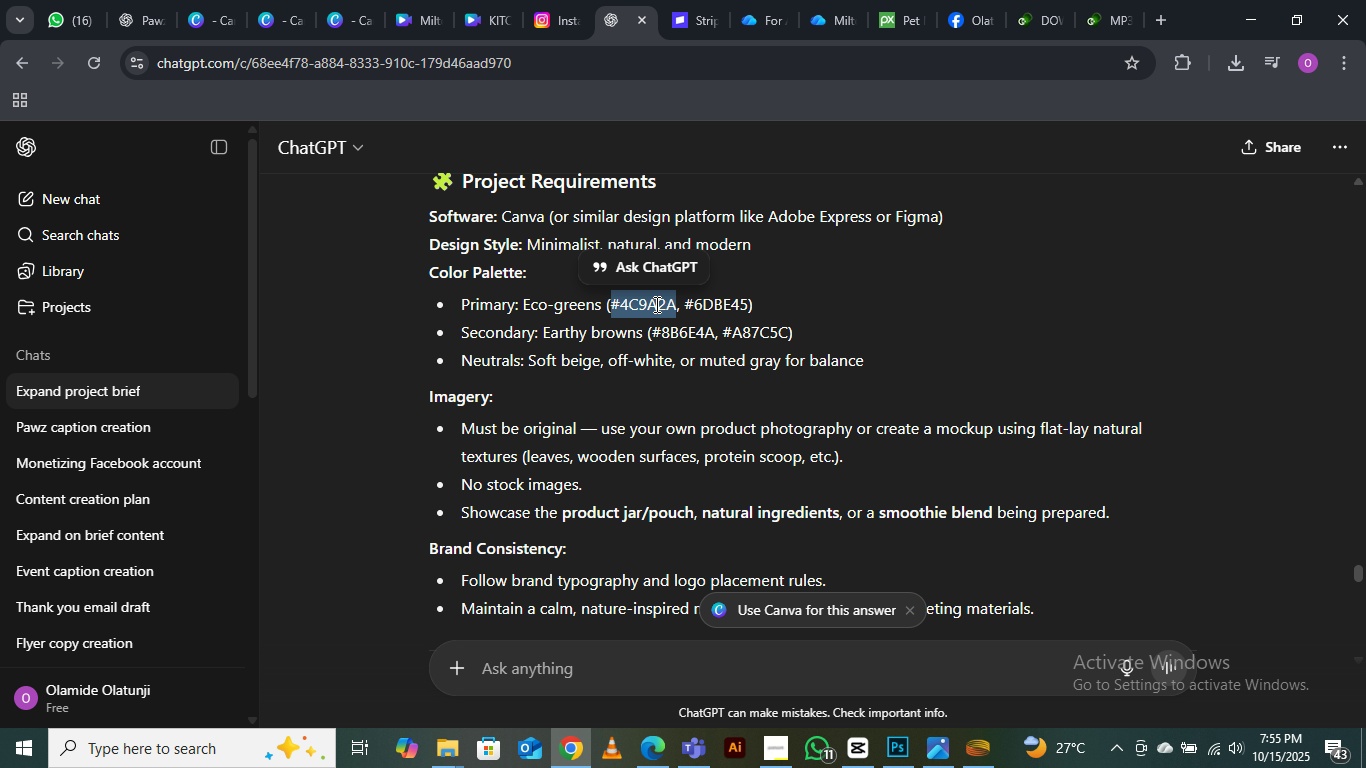 
right_click([655, 304])
 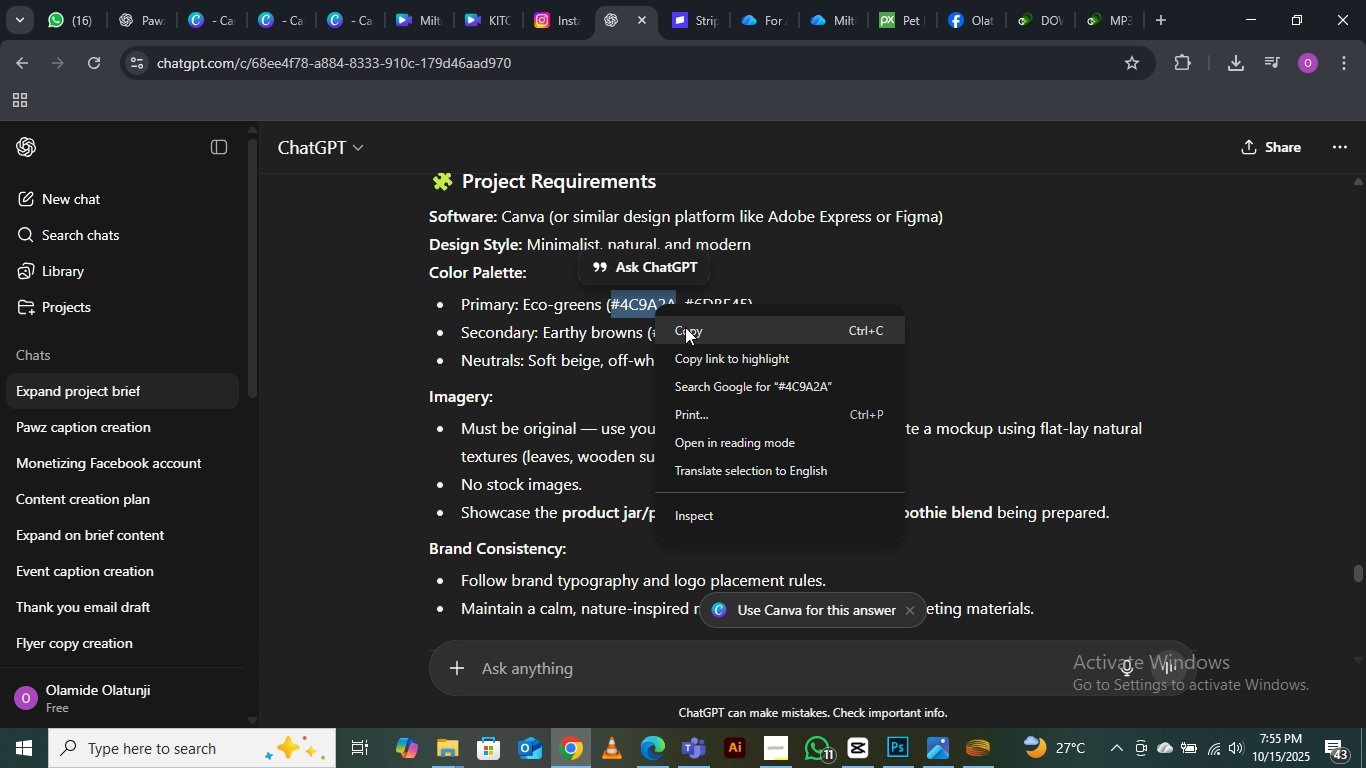 
left_click([689, 328])
 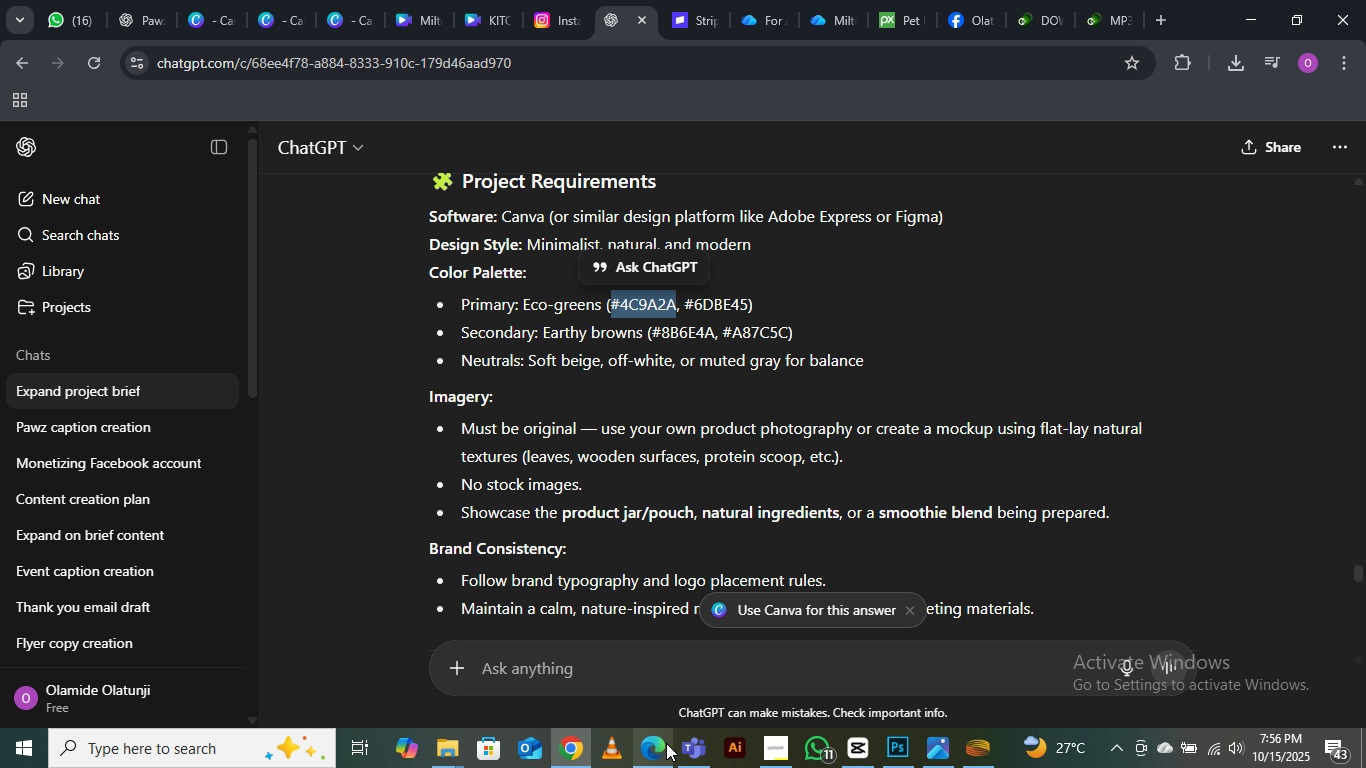 
wait(5.33)
 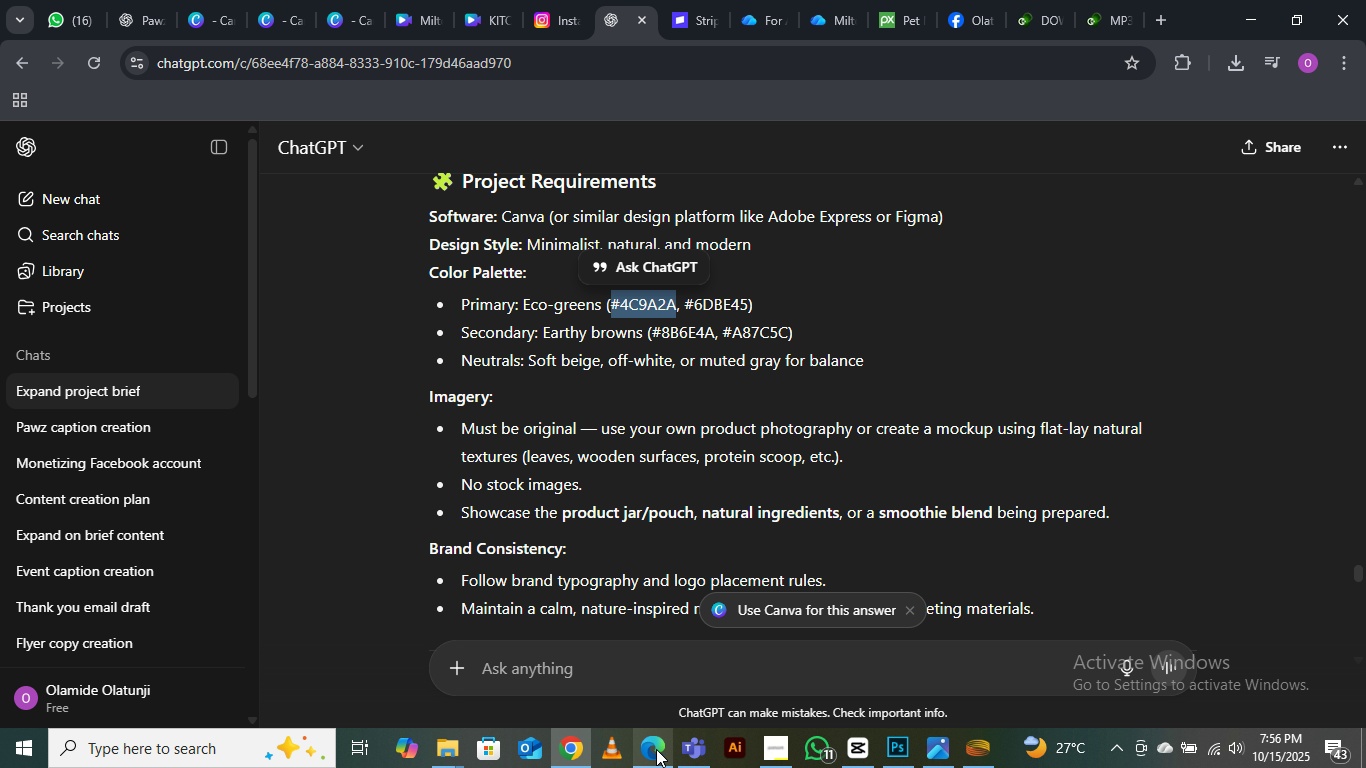 
left_click([649, 664])
 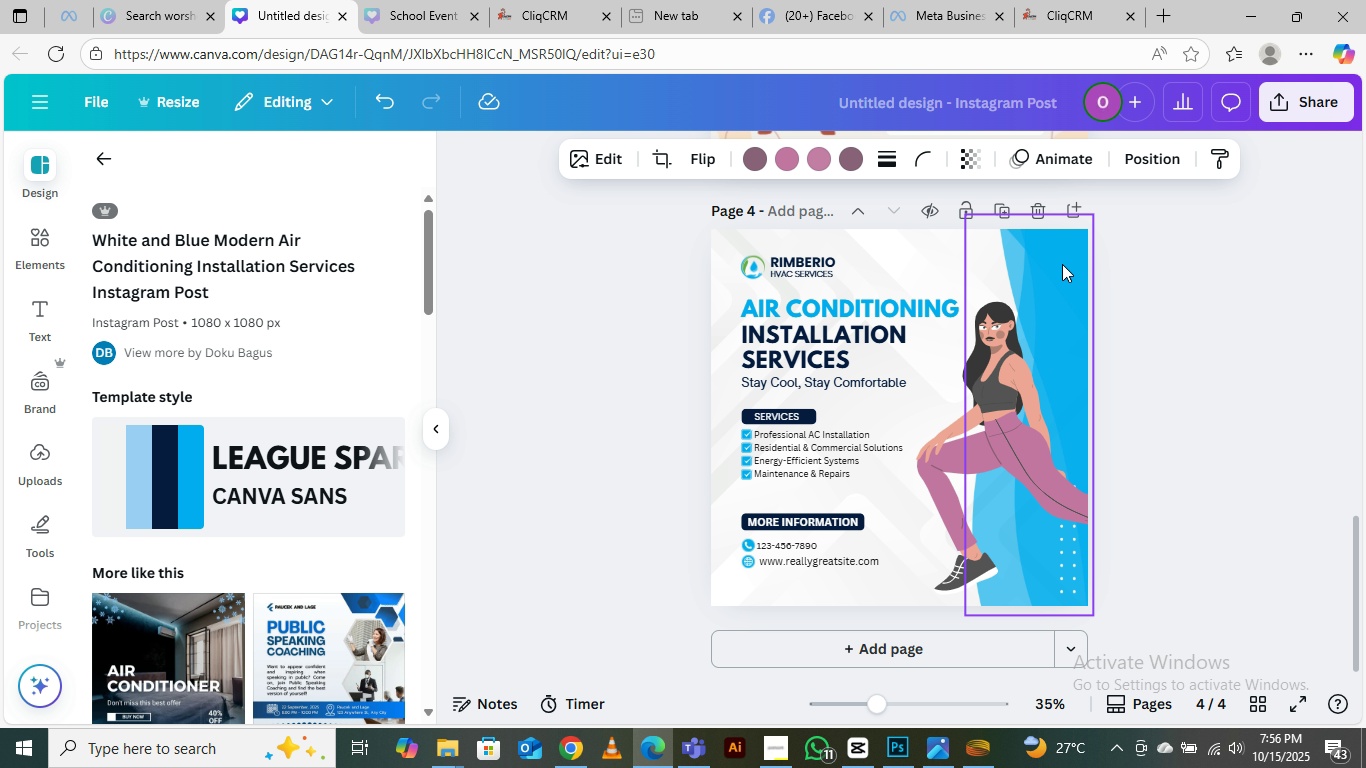 
left_click([1062, 264])
 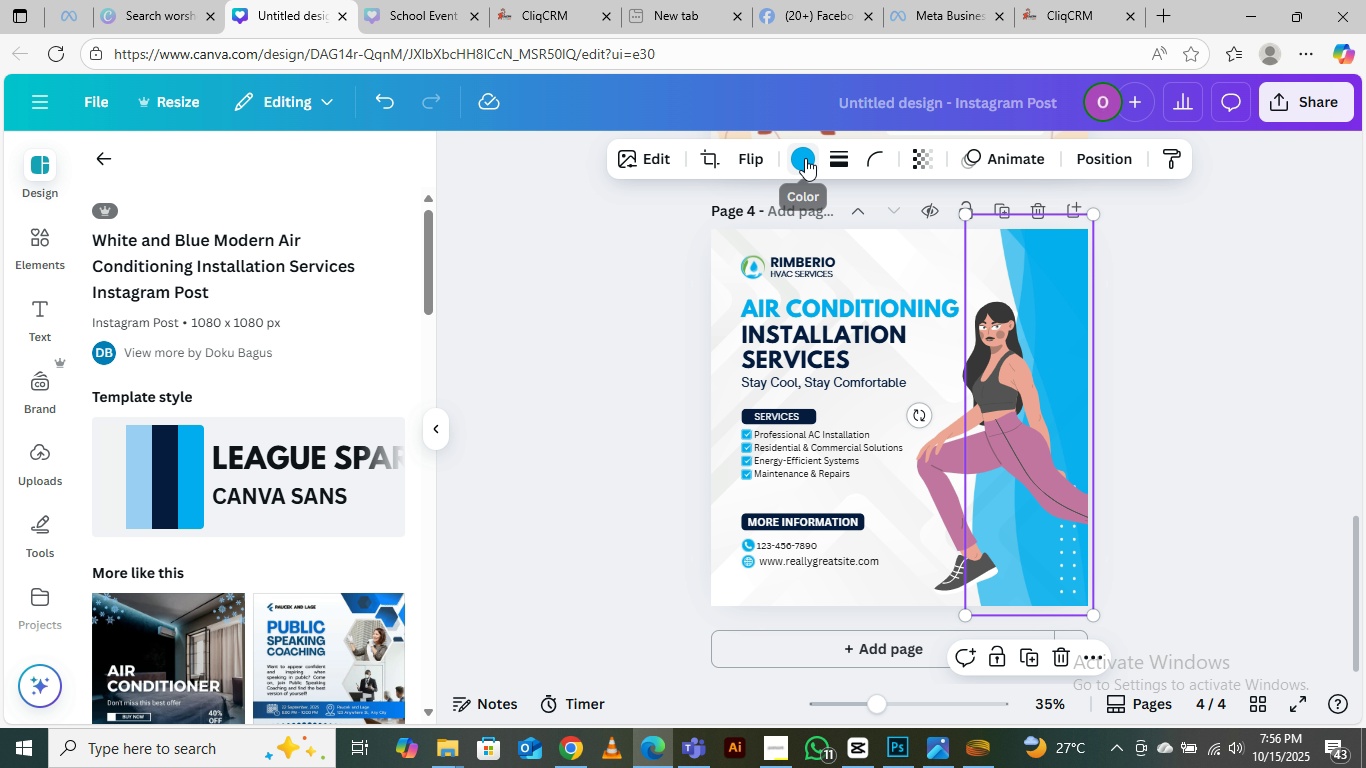 
left_click([805, 158])
 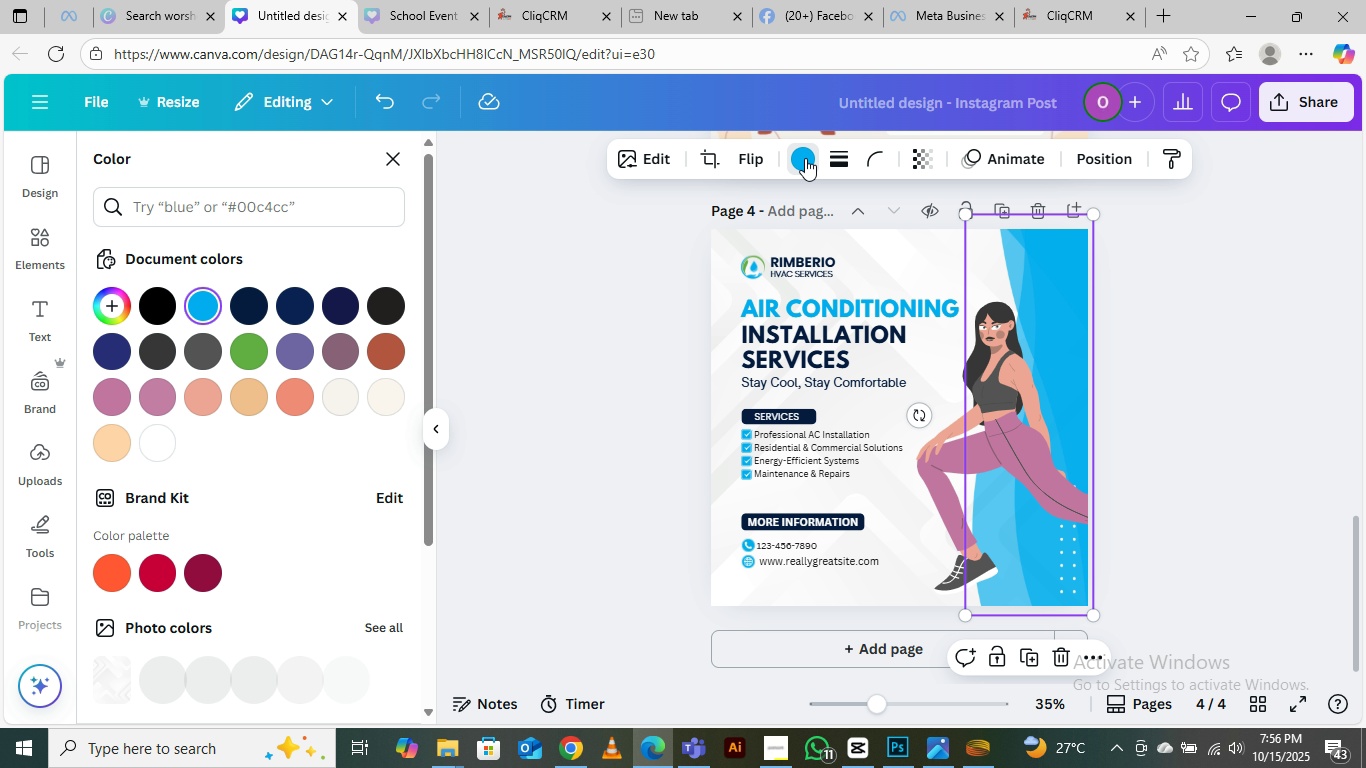 
double_click([805, 158])
 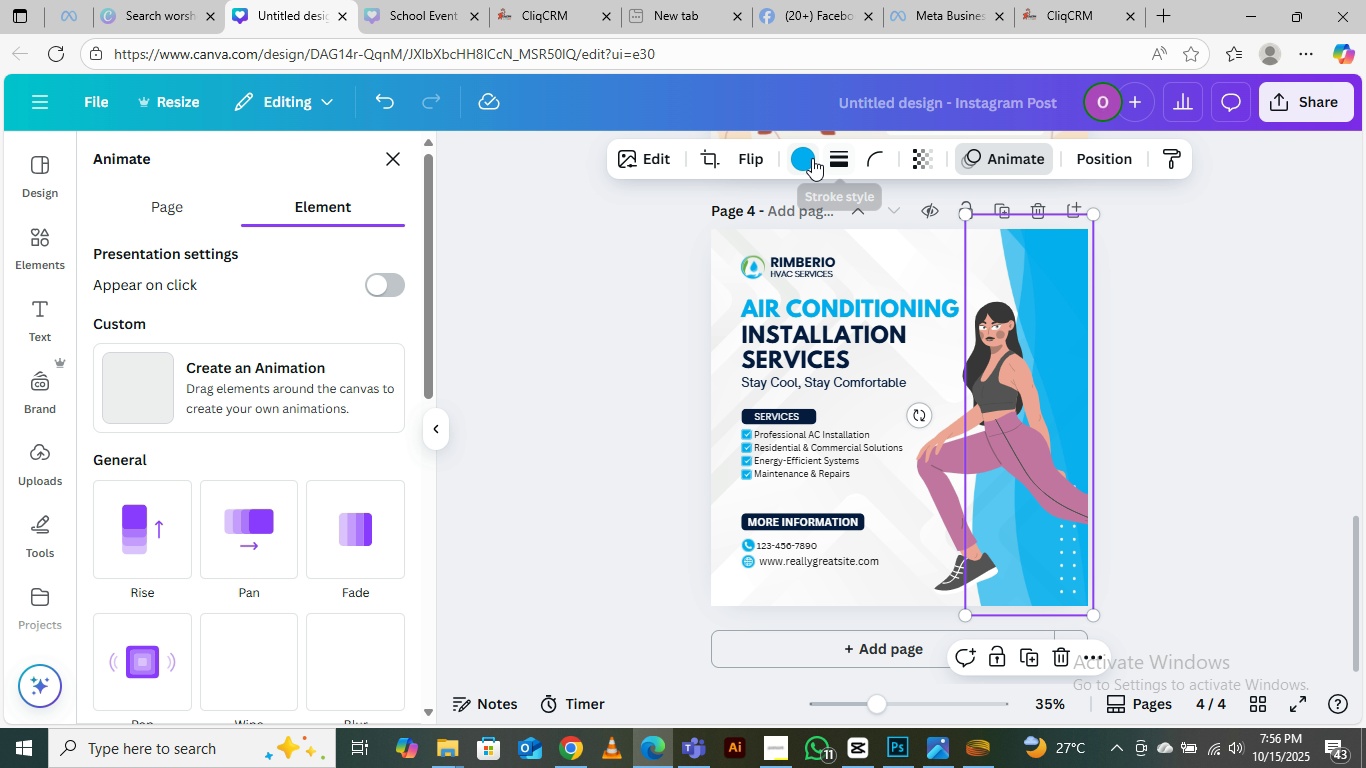 
left_click([808, 156])
 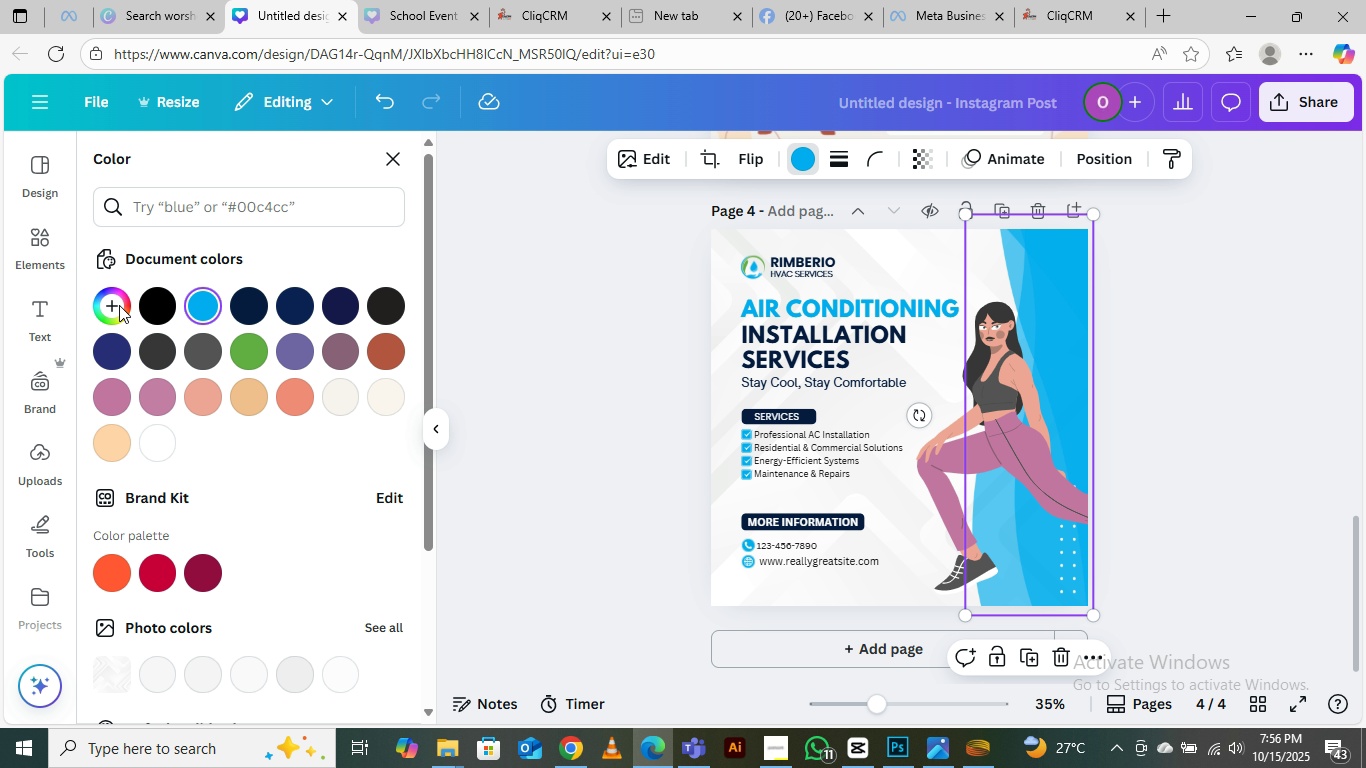 
left_click([115, 305])
 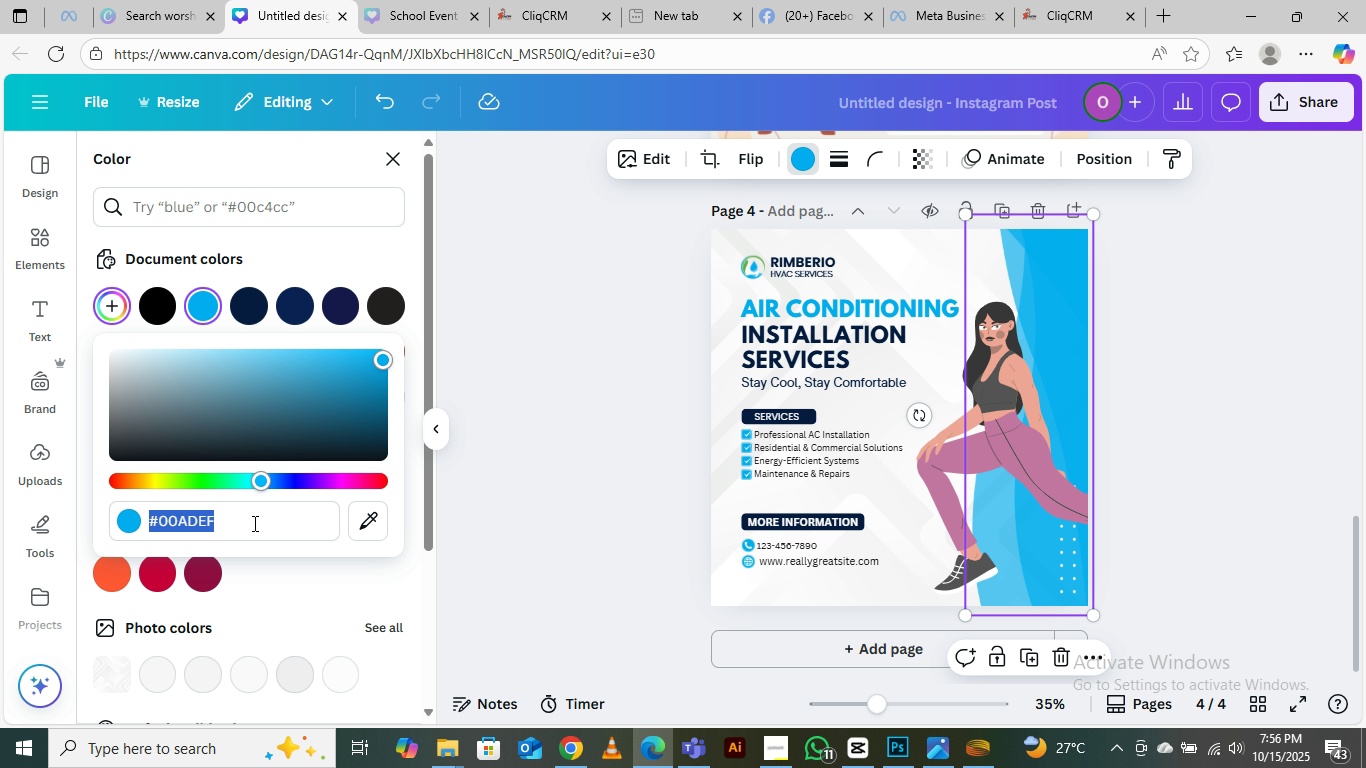 
key(Control+V)
 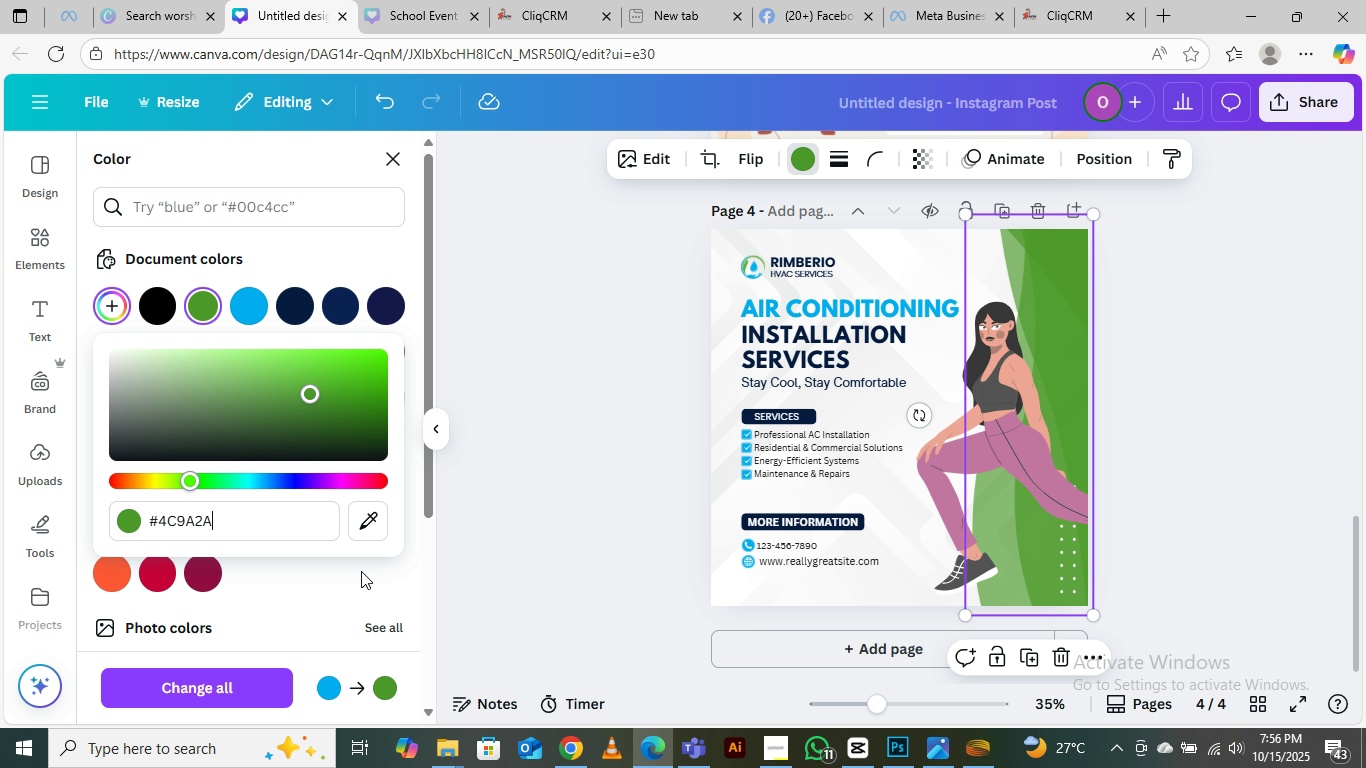 
left_click([371, 567])
 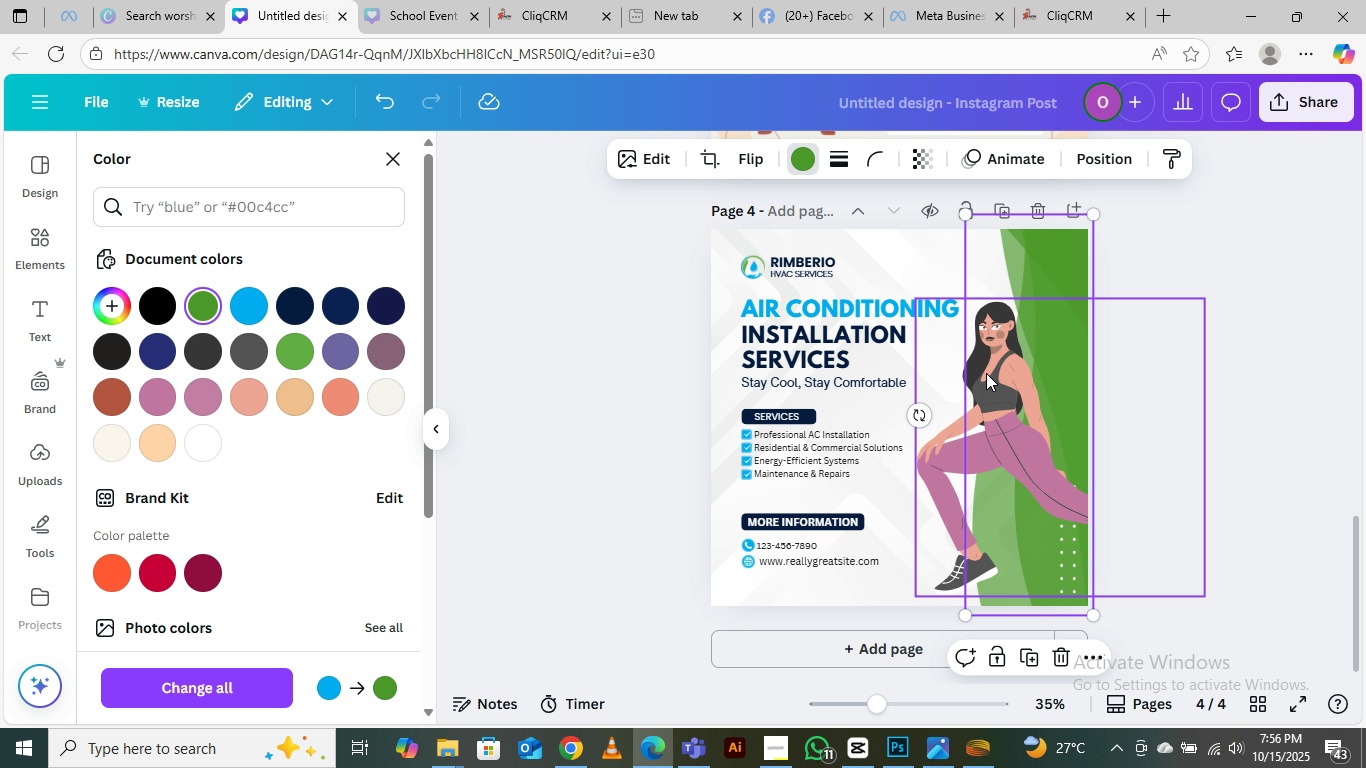 
left_click_drag(start_coordinate=[1010, 446], to_coordinate=[999, 368])
 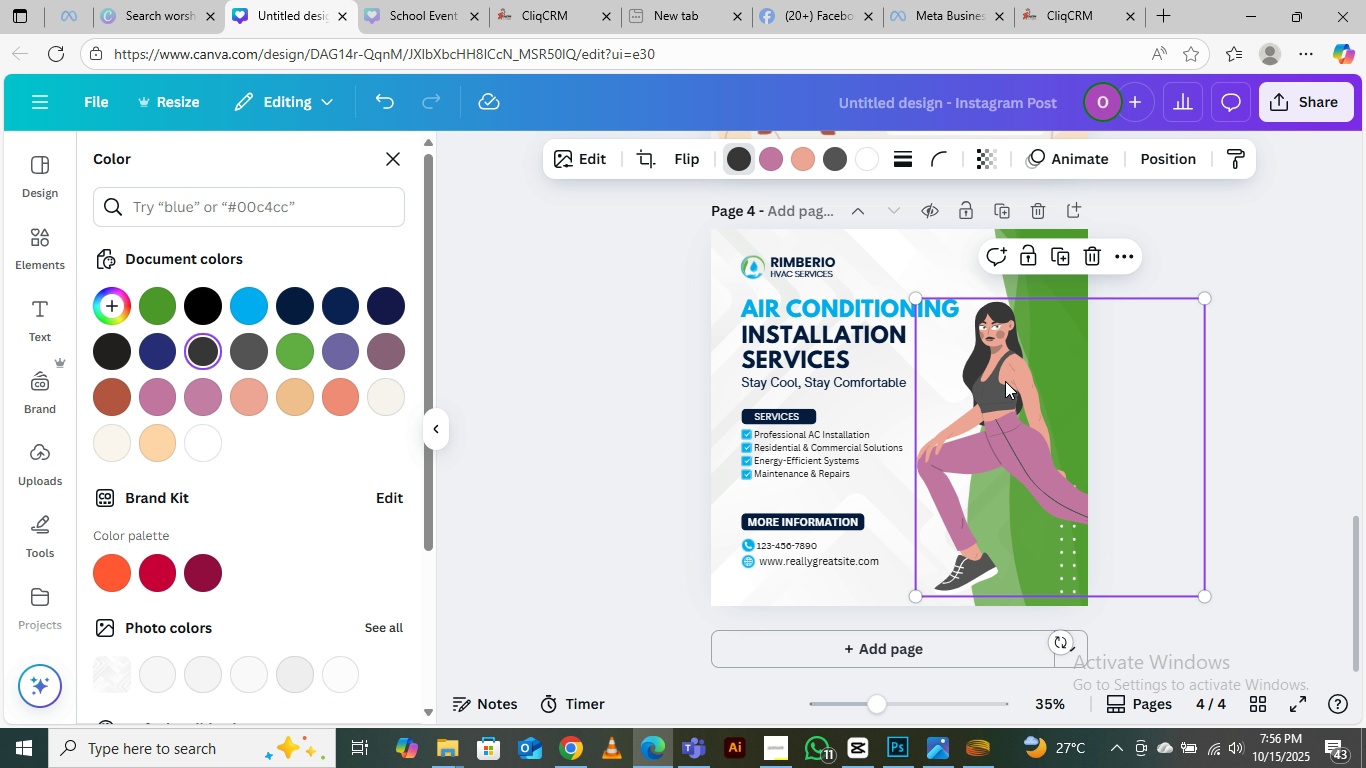 
left_click([999, 368])
 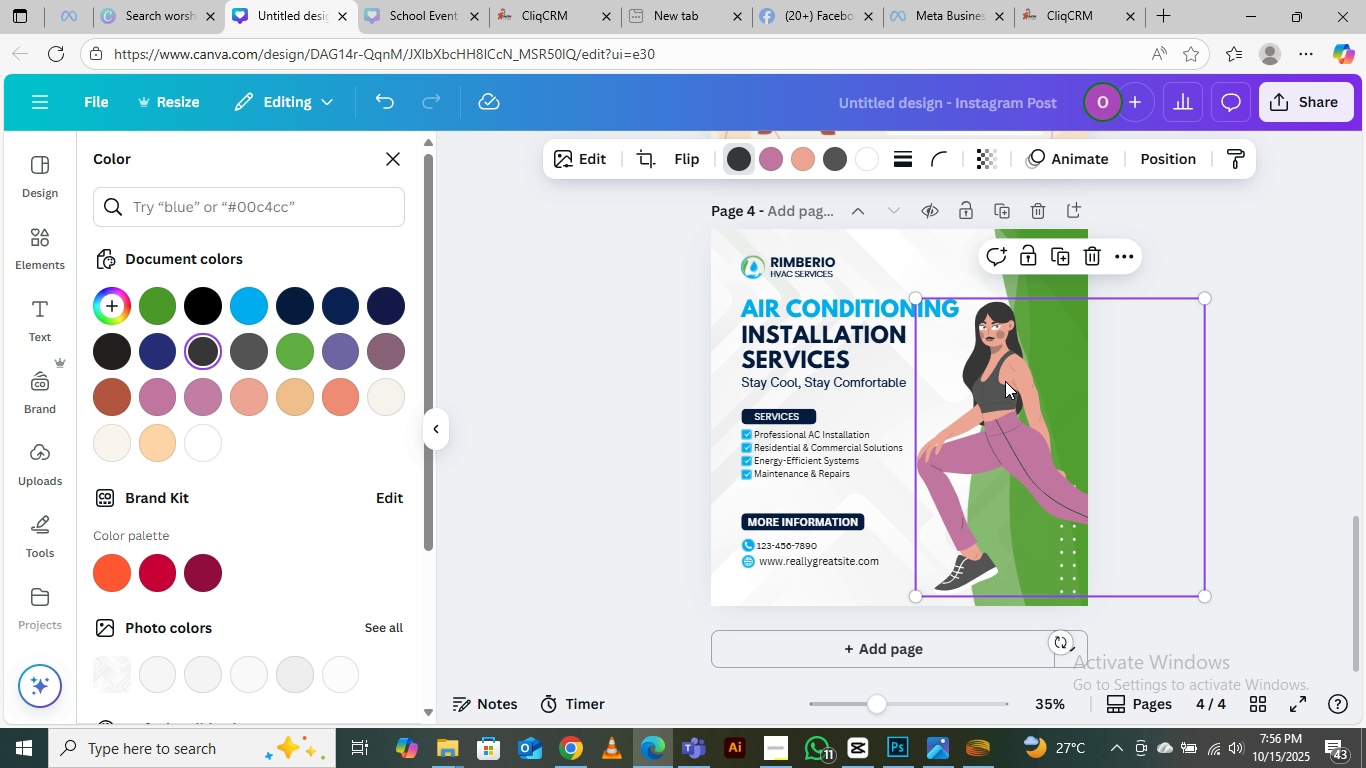 
left_click_drag(start_coordinate=[999, 368], to_coordinate=[1010, 450])
 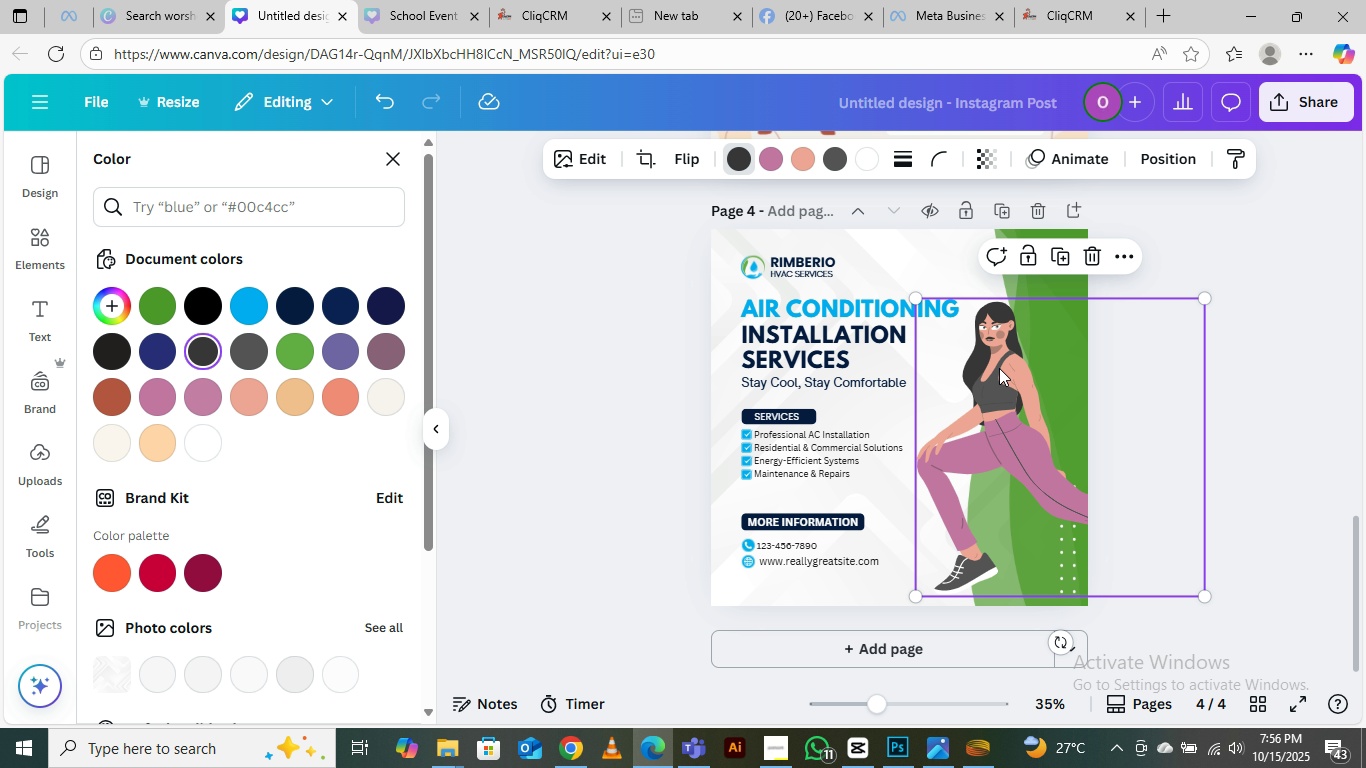 
left_click_drag(start_coordinate=[999, 368], to_coordinate=[1010, 373])
 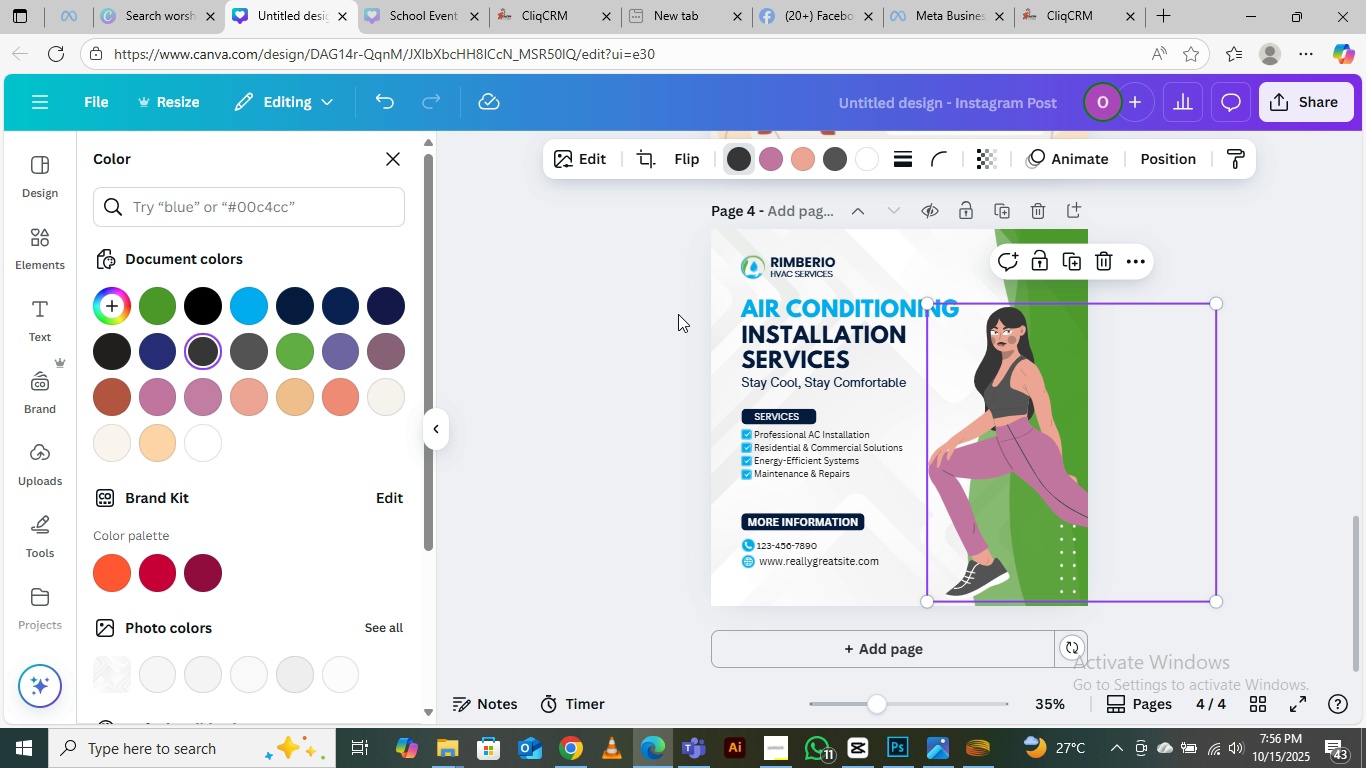 
scroll: coordinate [946, 386], scroll_direction: up, amount: 9.0
 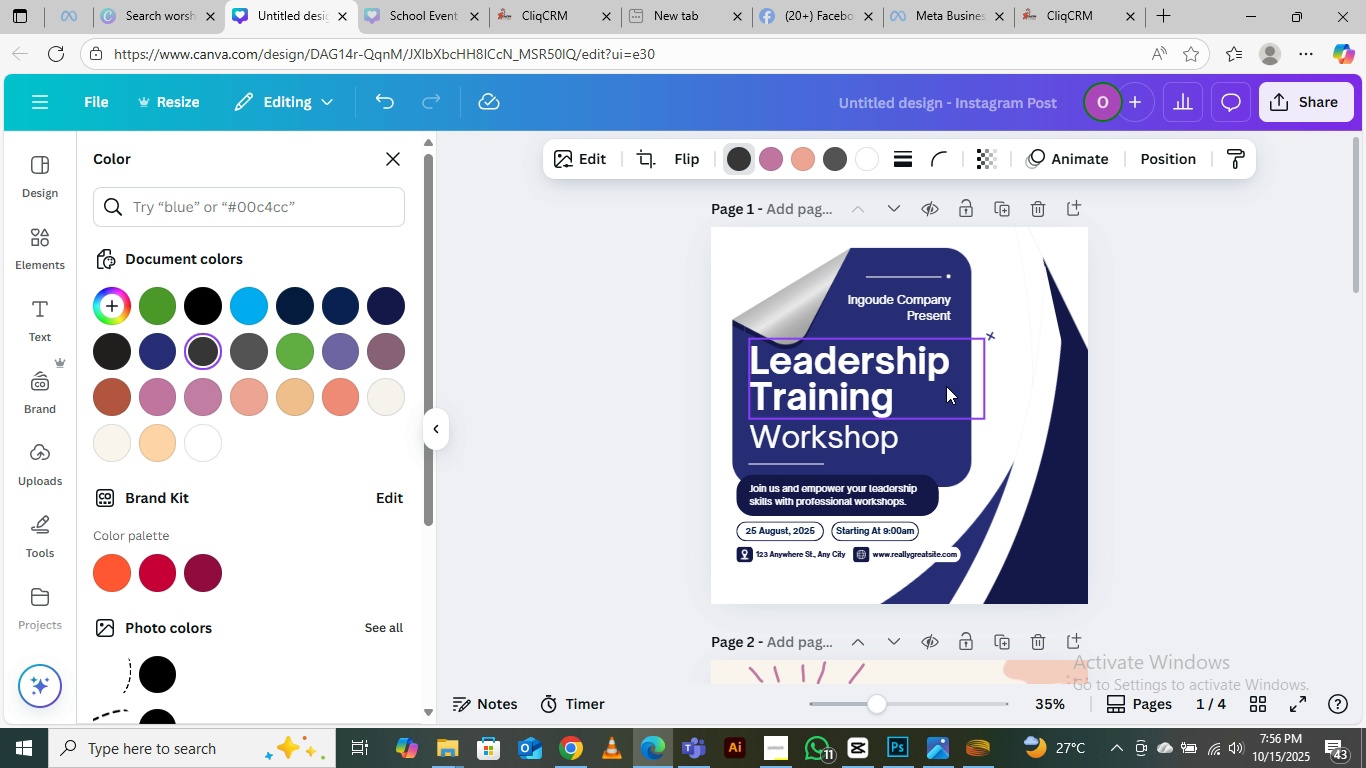 
scroll: coordinate [946, 386], scroll_direction: down, amount: 13.0
 